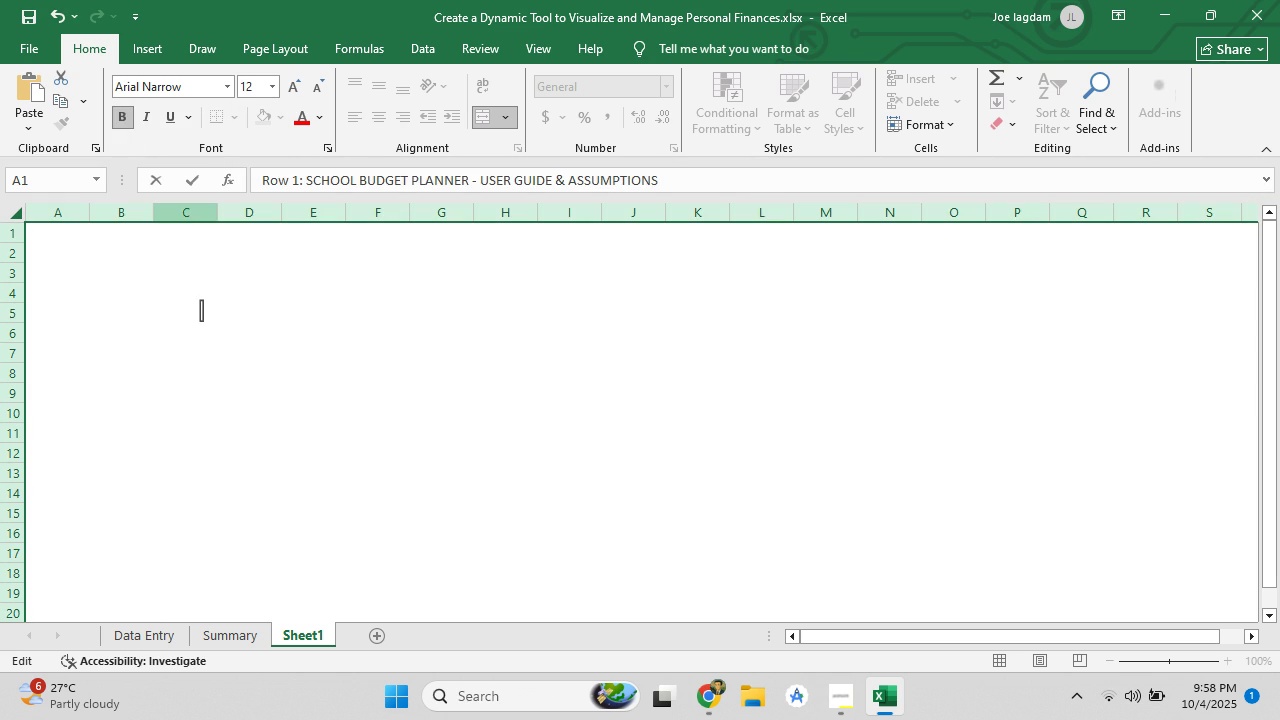 
left_click([201, 310])
 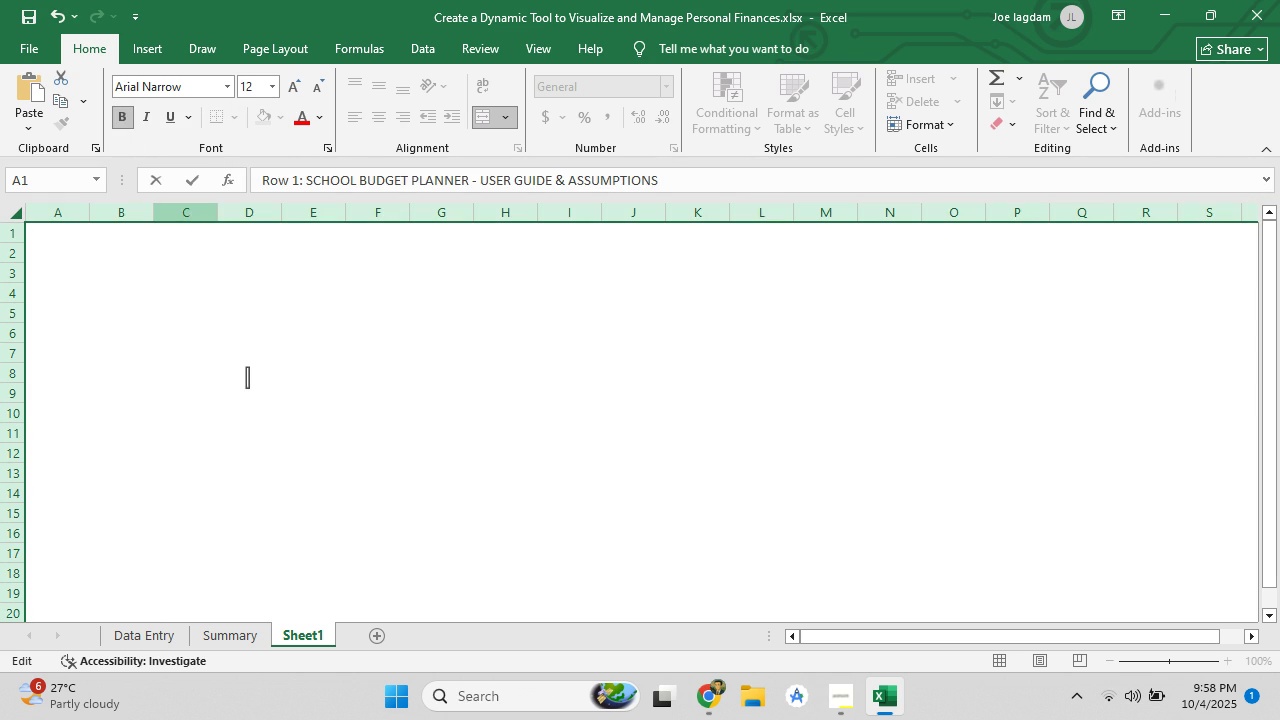 
left_click([247, 379])
 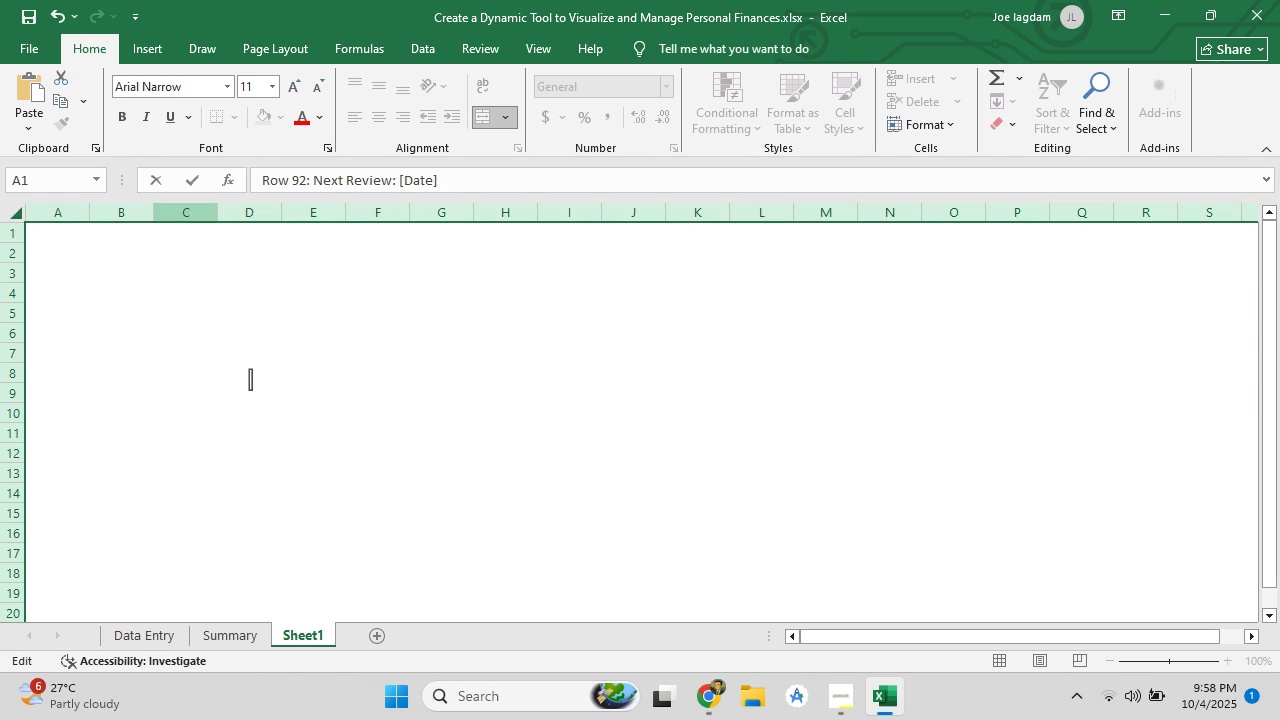 
scroll: coordinate [250, 379], scroll_direction: down, amount: 9.0
 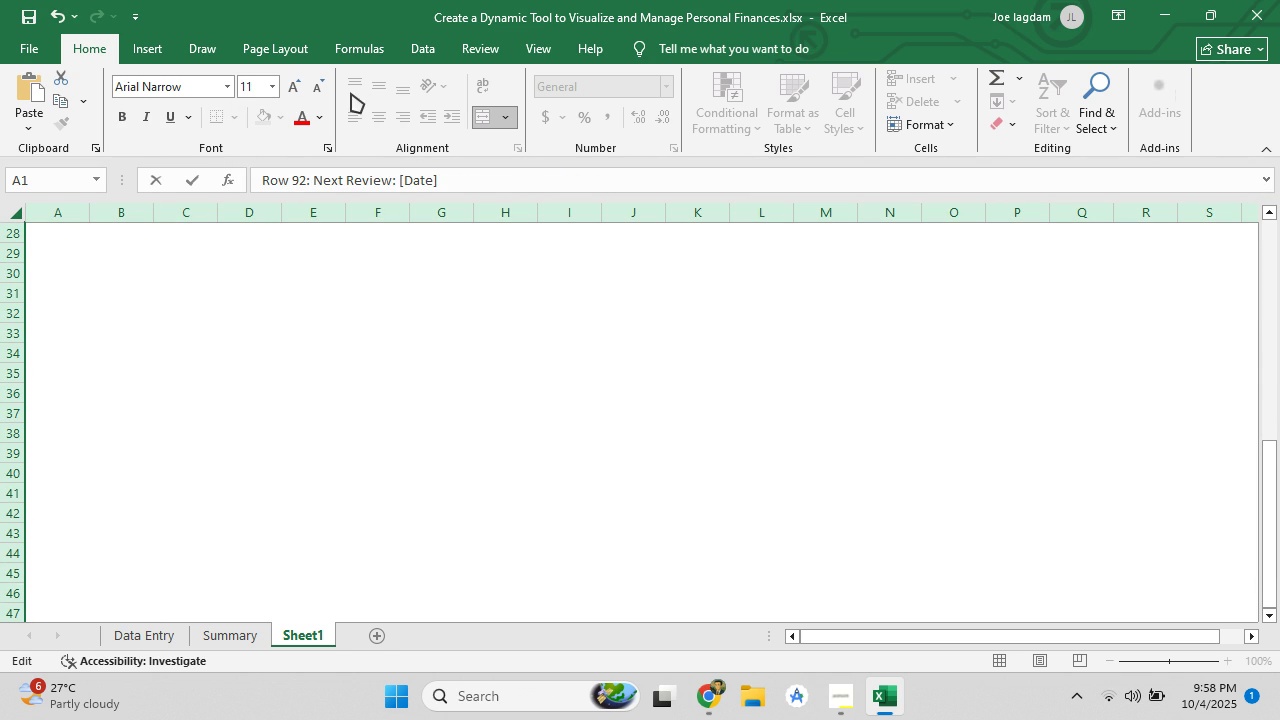 
left_click([355, 83])
 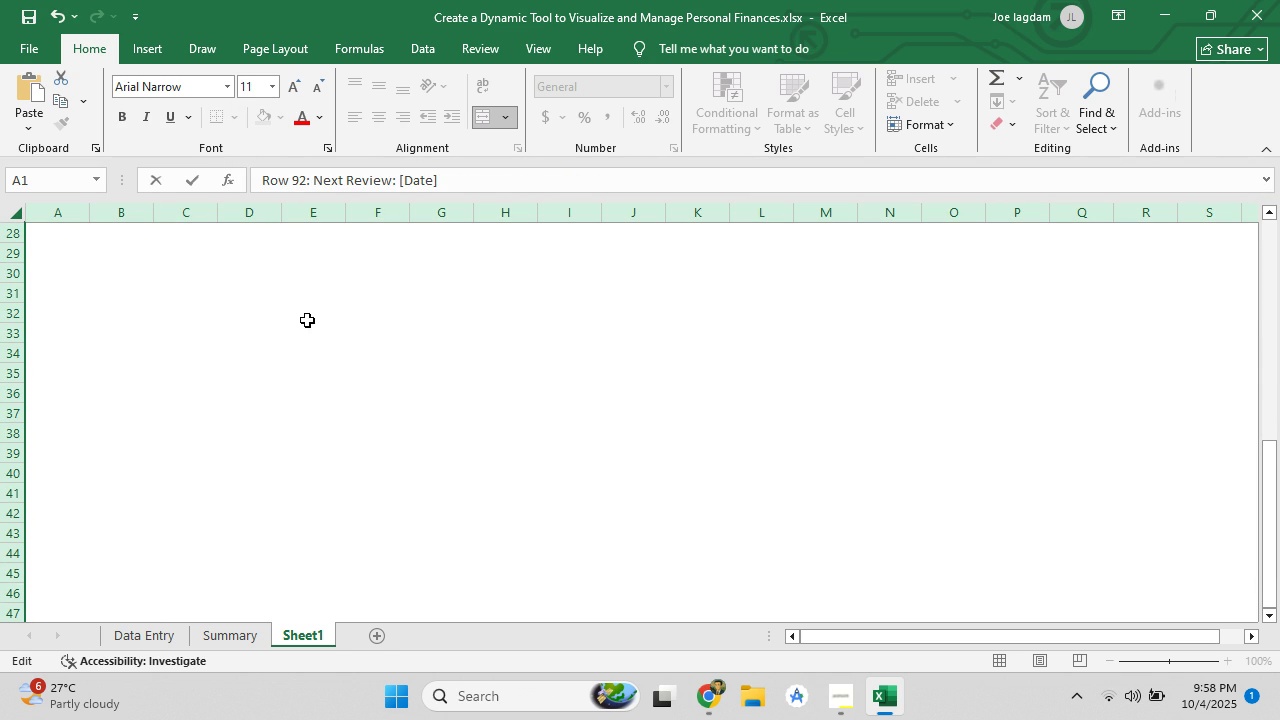 
left_click([307, 320])
 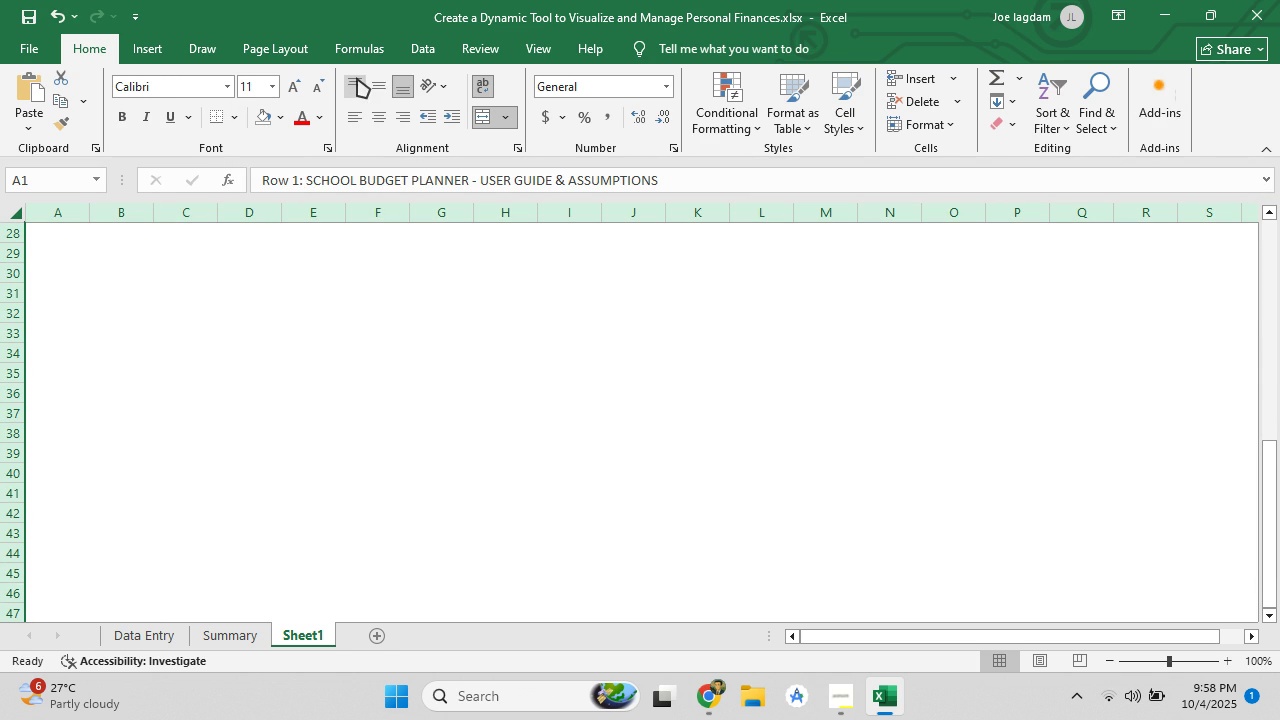 
left_click([357, 78])
 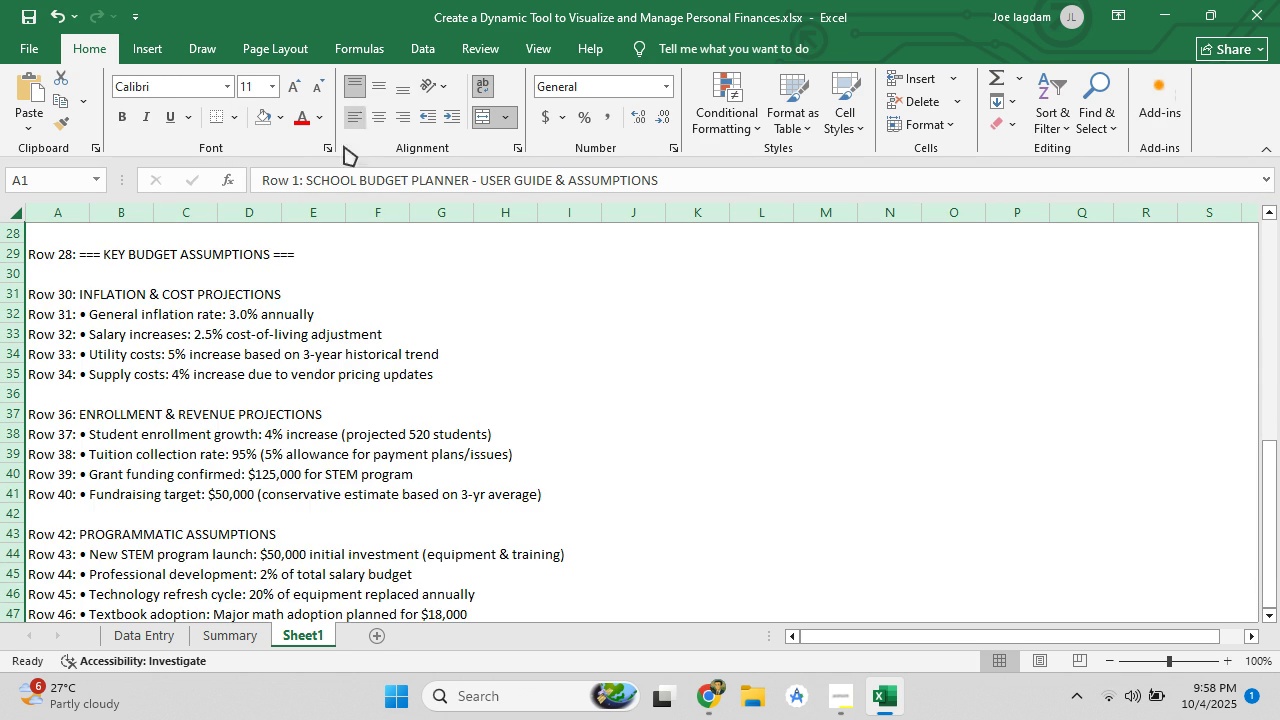 
scroll: coordinate [306, 376], scroll_direction: up, amount: 19.0
 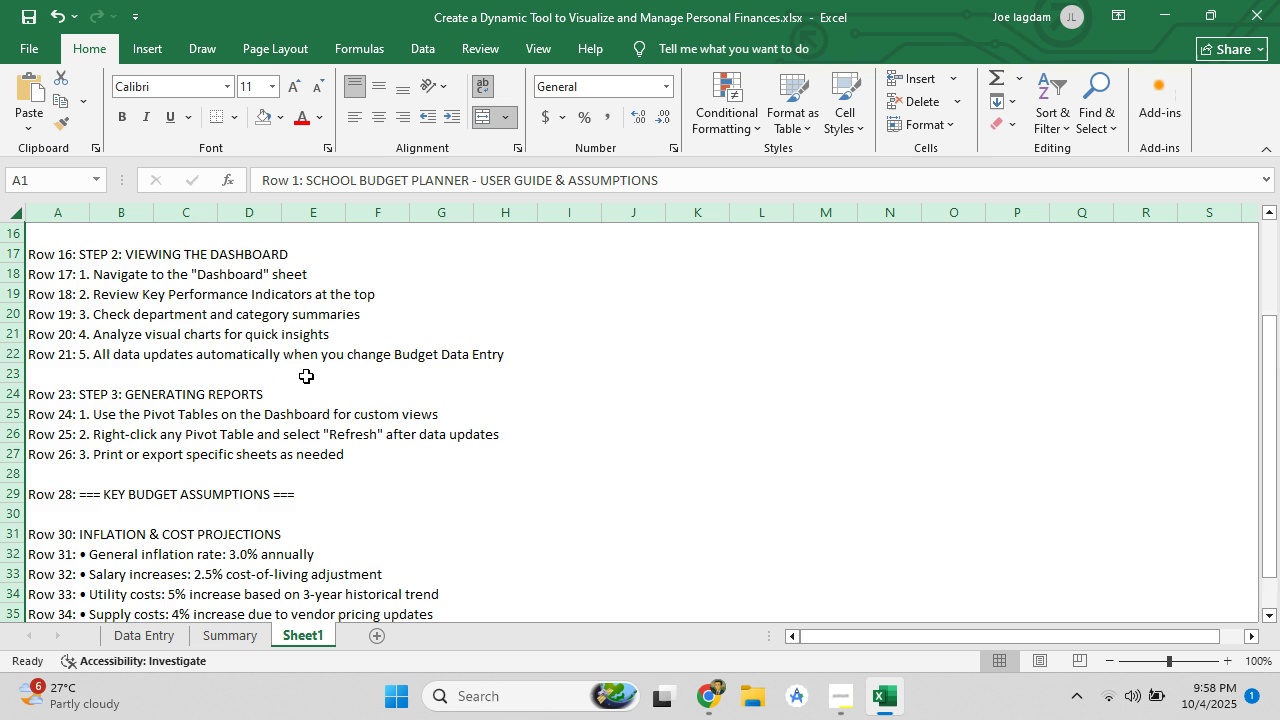 
scroll: coordinate [307, 374], scroll_direction: down, amount: 30.0
 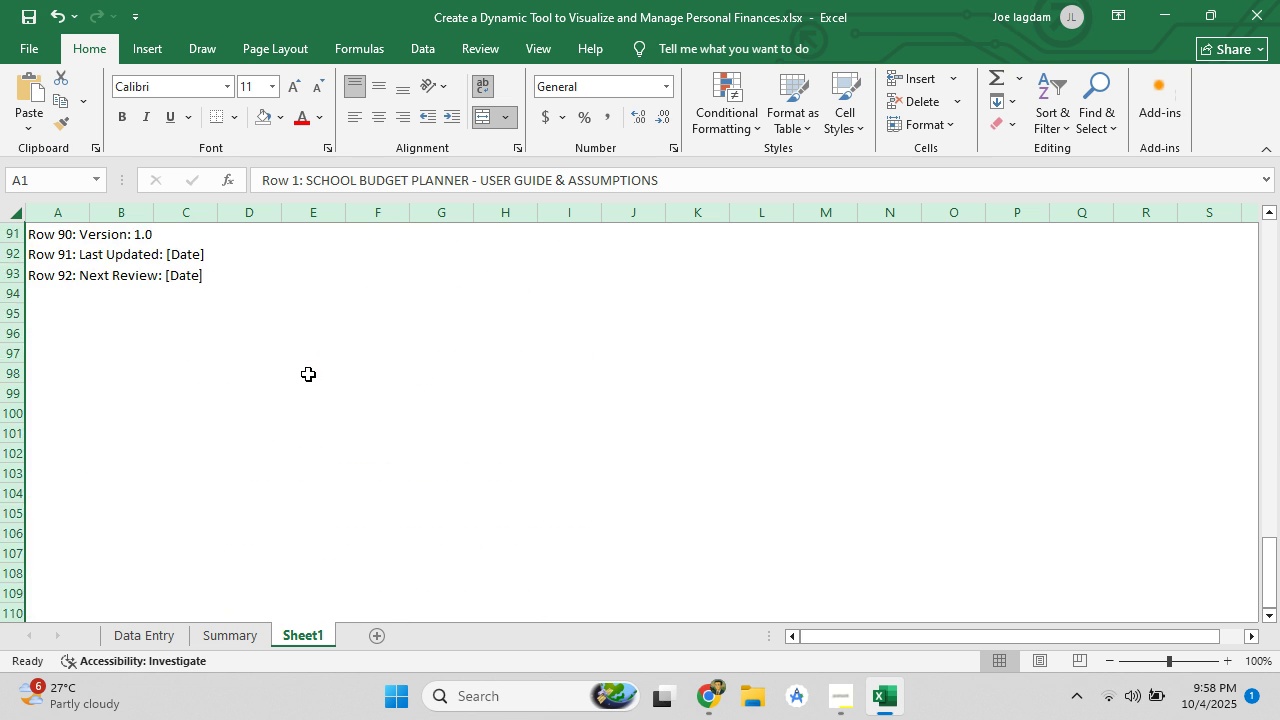 
scroll: coordinate [308, 374], scroll_direction: up, amount: 17.0
 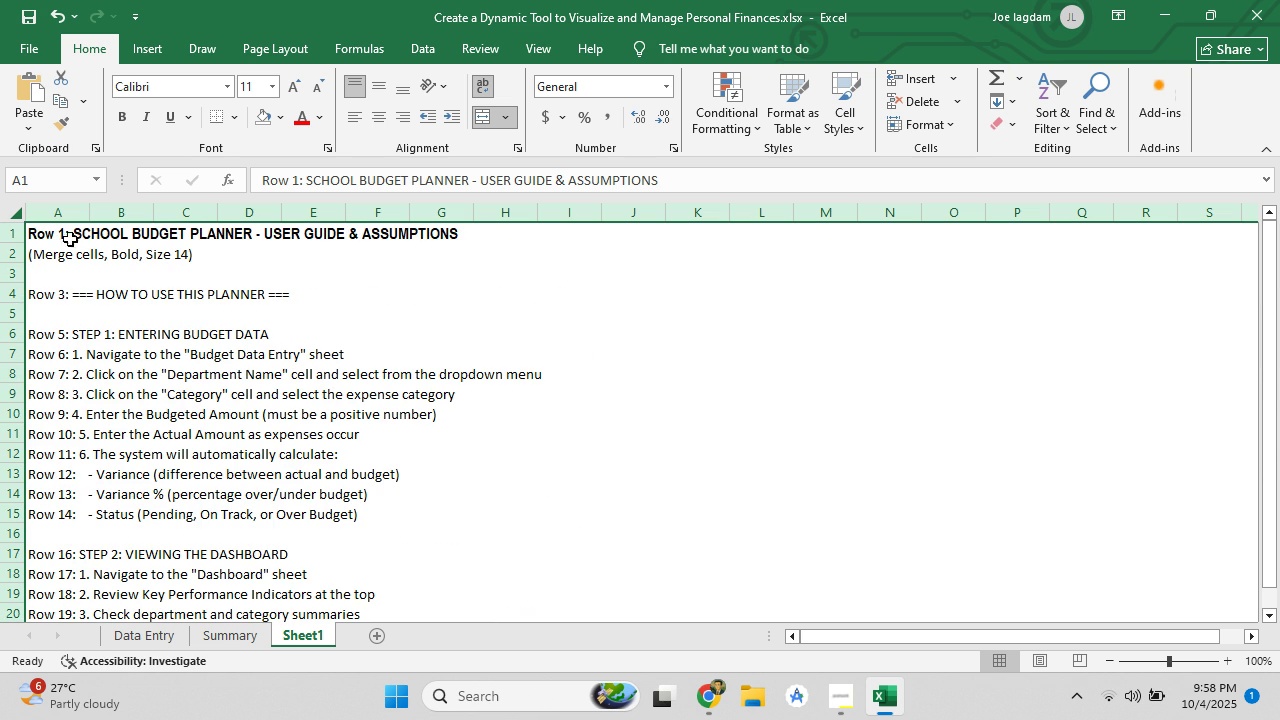 
wait(7.1)
 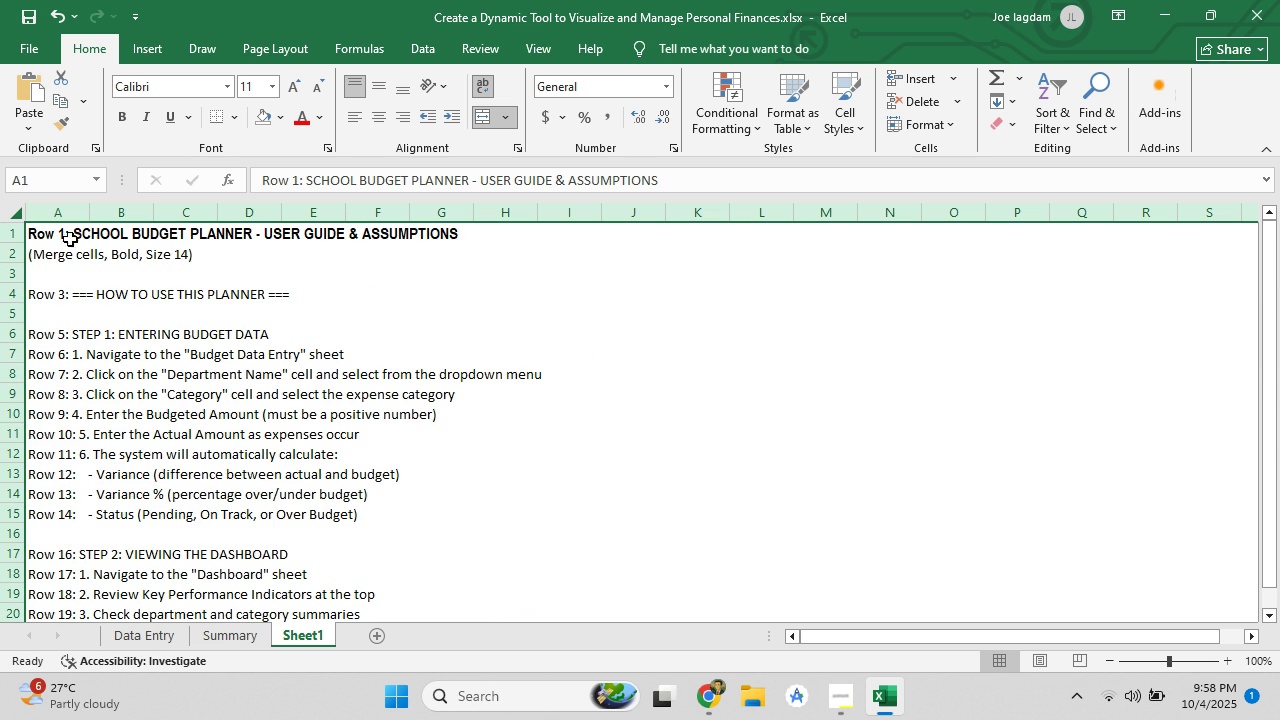 
double_click([233, 267])
 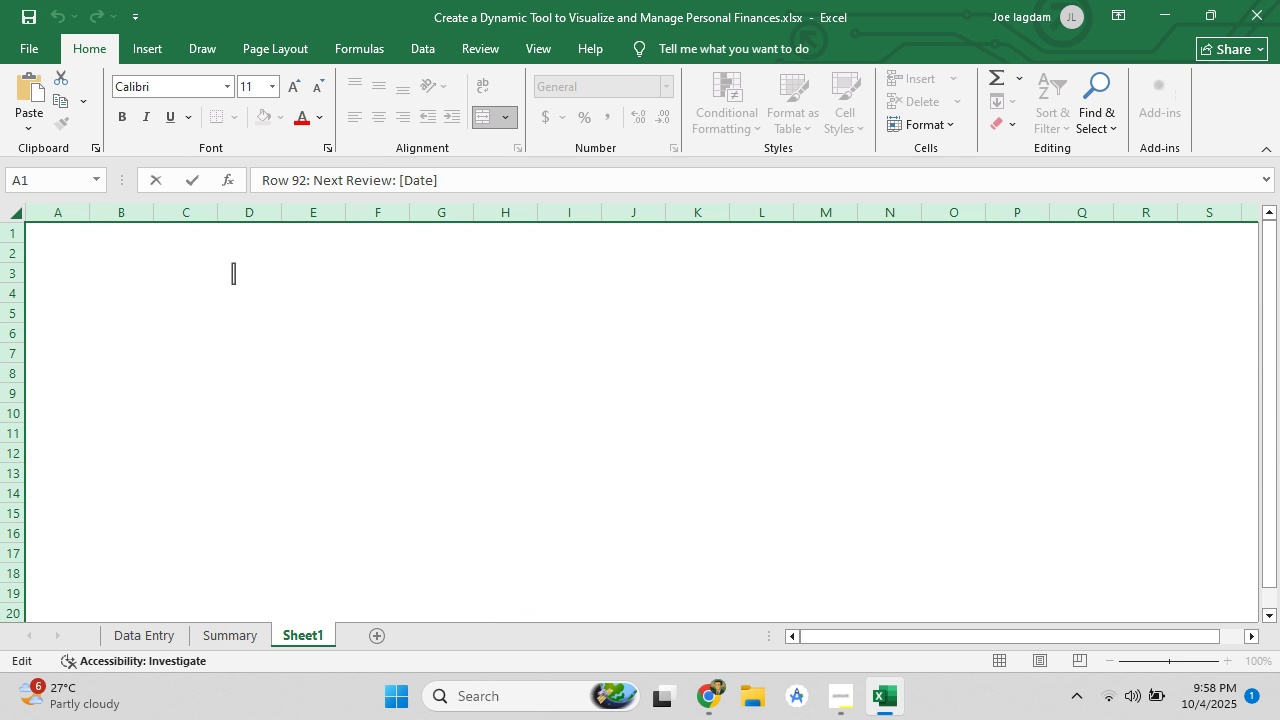 
scroll: coordinate [221, 385], scroll_direction: up, amount: 21.0
 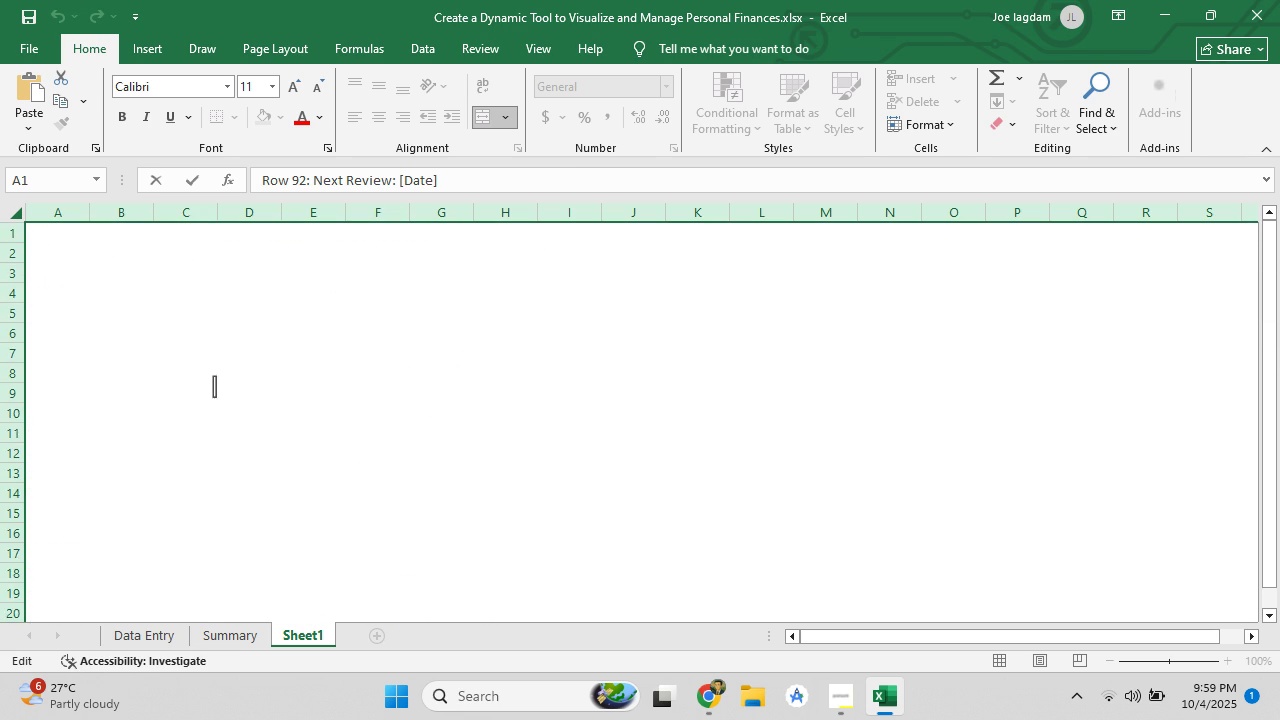 
scroll: coordinate [212, 386], scroll_direction: down, amount: 2.0
 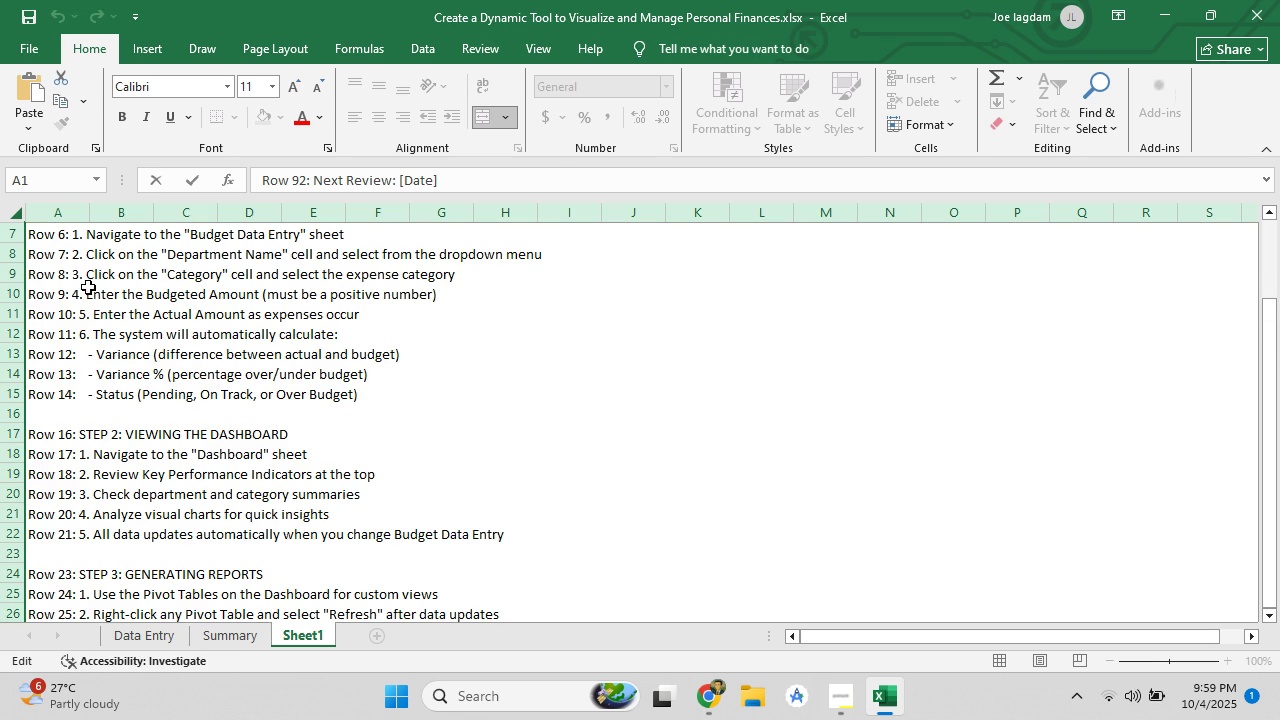 
left_click([88, 285])
 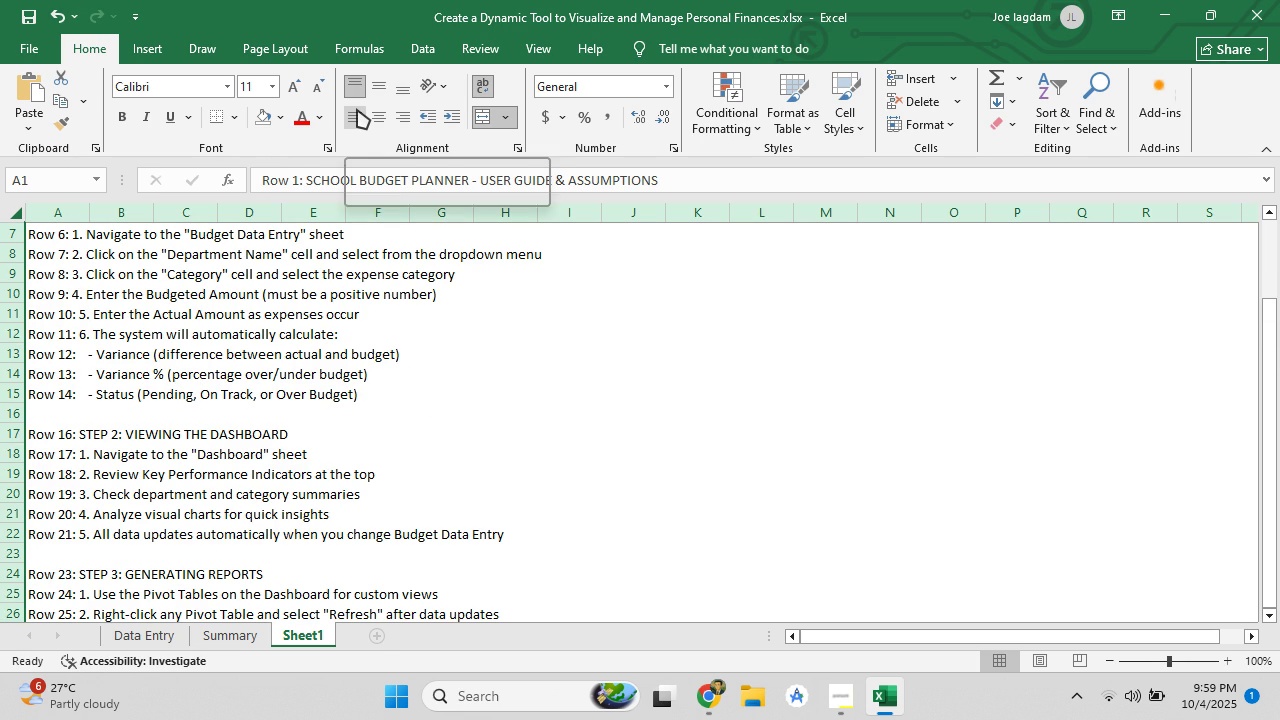 
left_click([357, 109])
 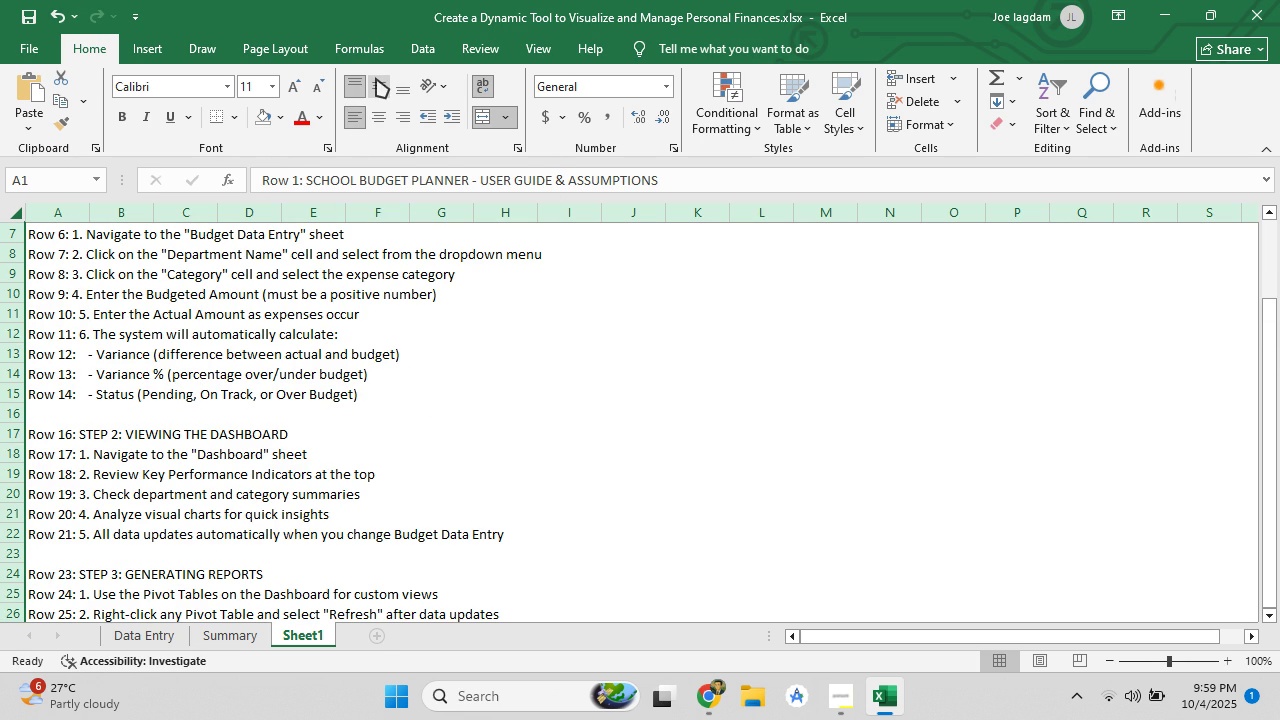 
left_click([376, 78])
 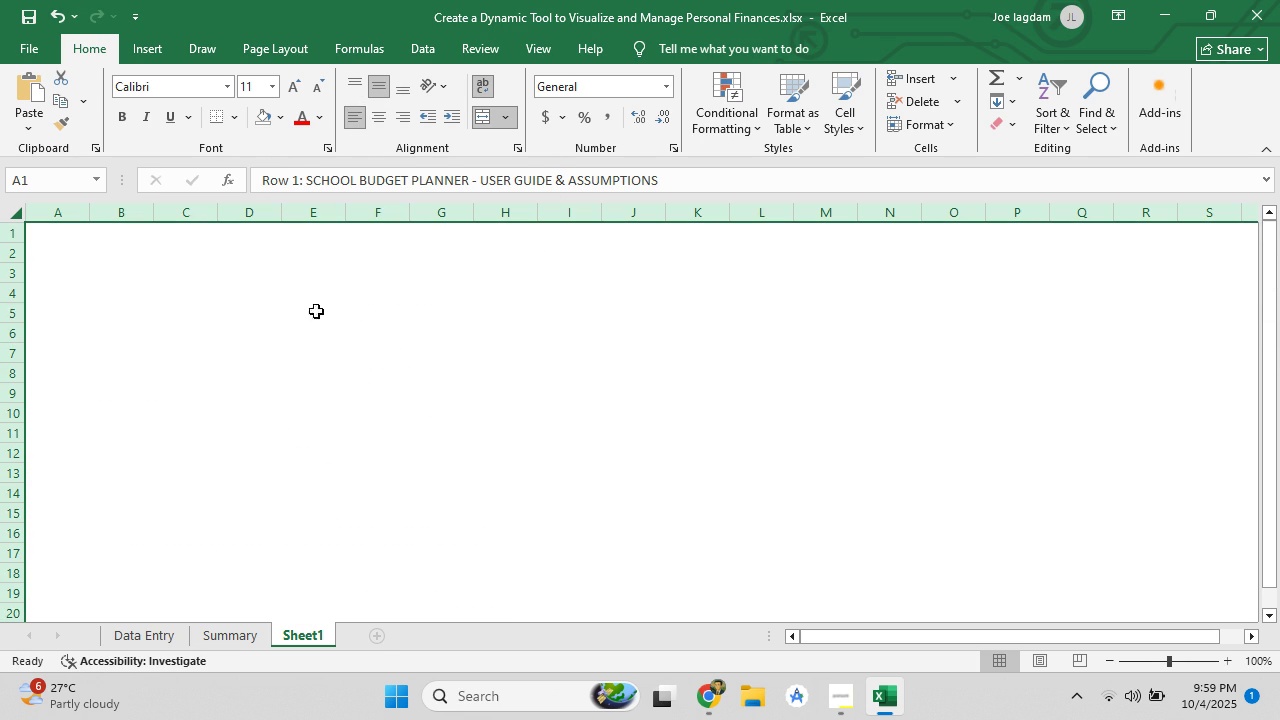 
scroll: coordinate [303, 388], scroll_direction: up, amount: 10.0
 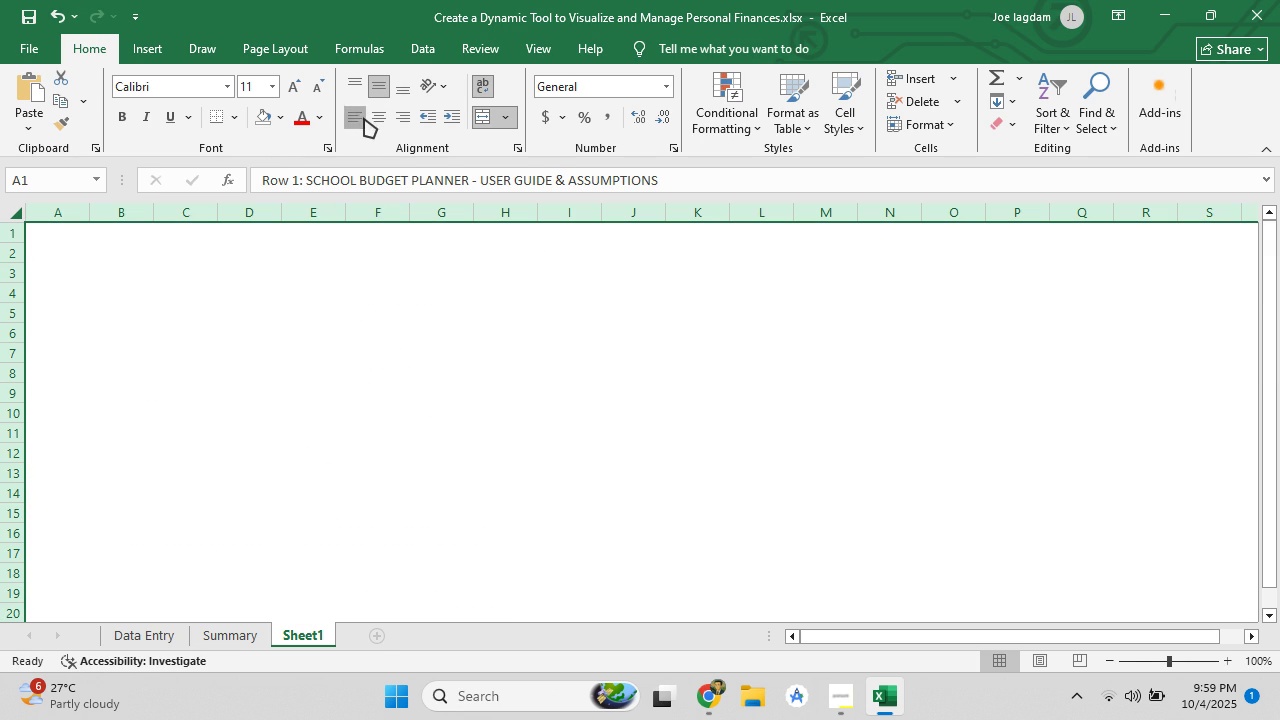 
double_click([355, 87])
 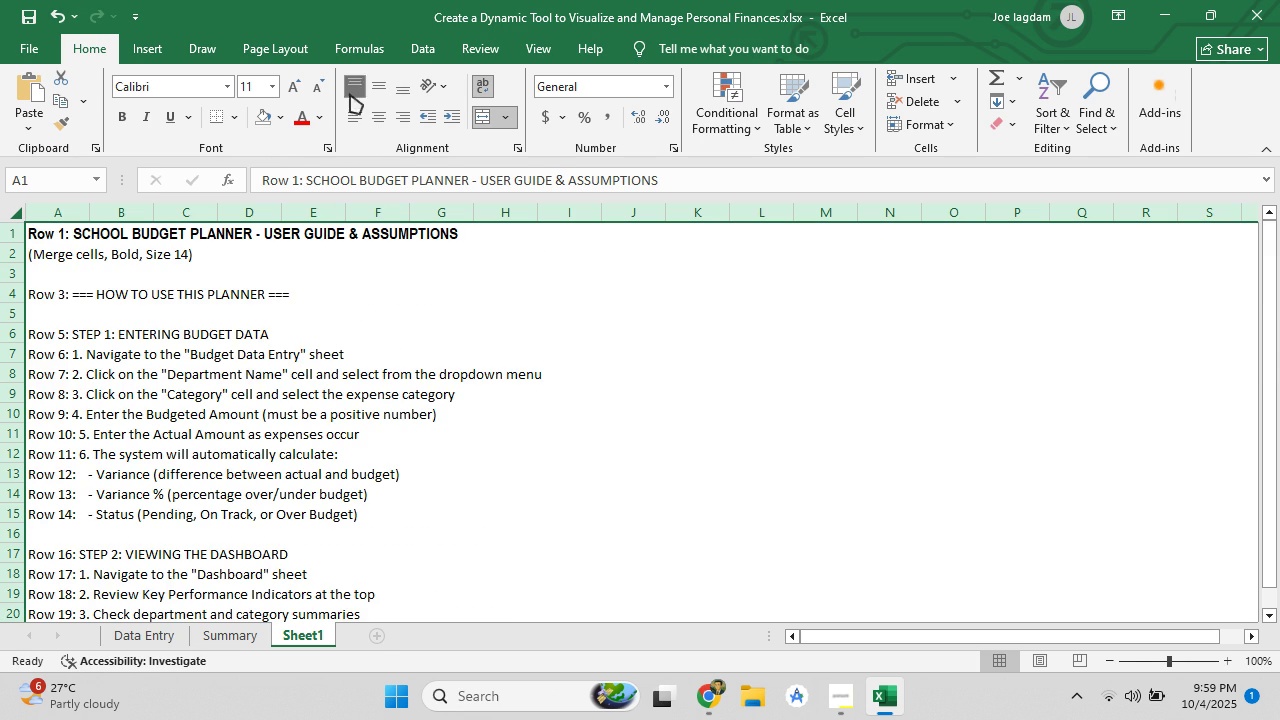 
scroll: coordinate [260, 388], scroll_direction: up, amount: 5.0
 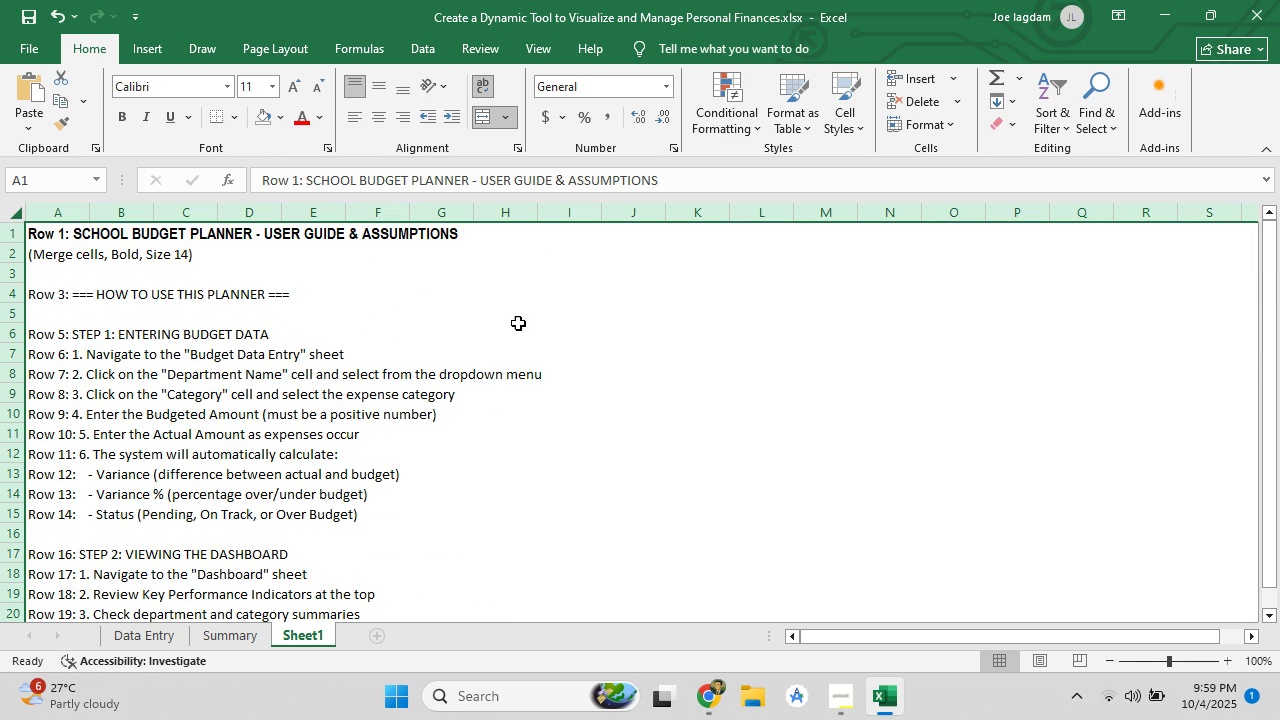 
left_click([567, 328])
 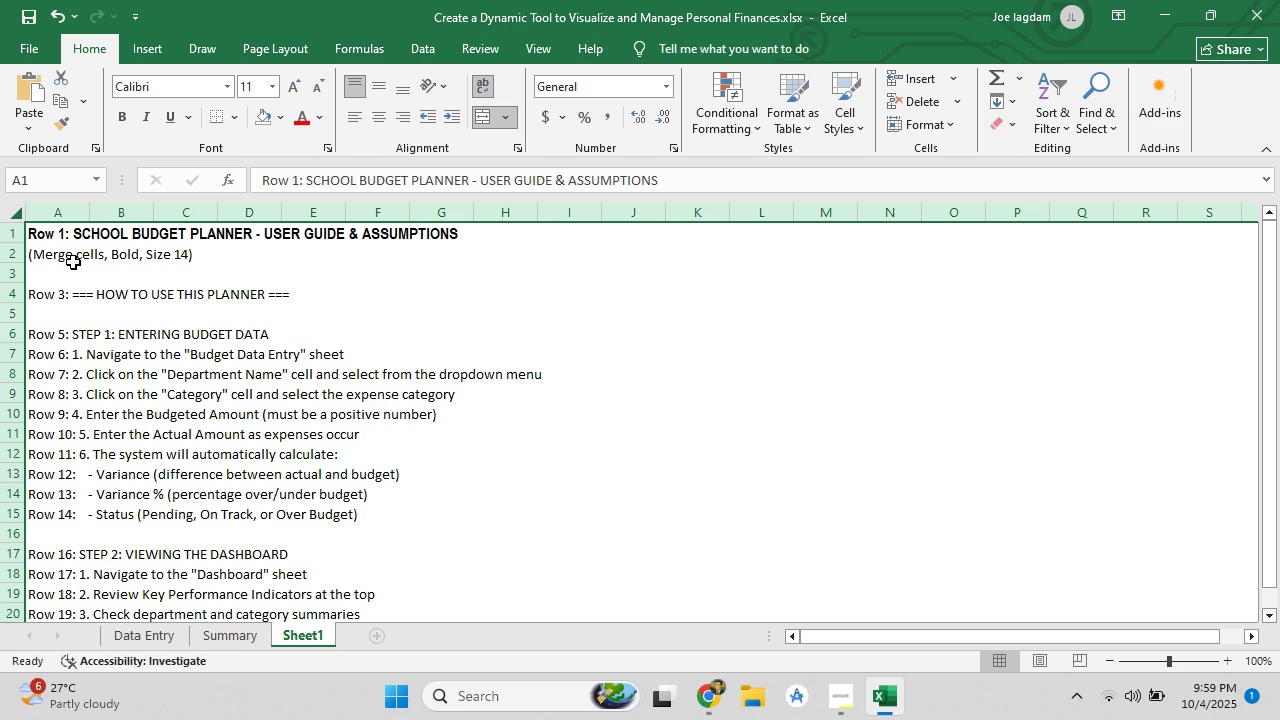 
left_click([75, 260])
 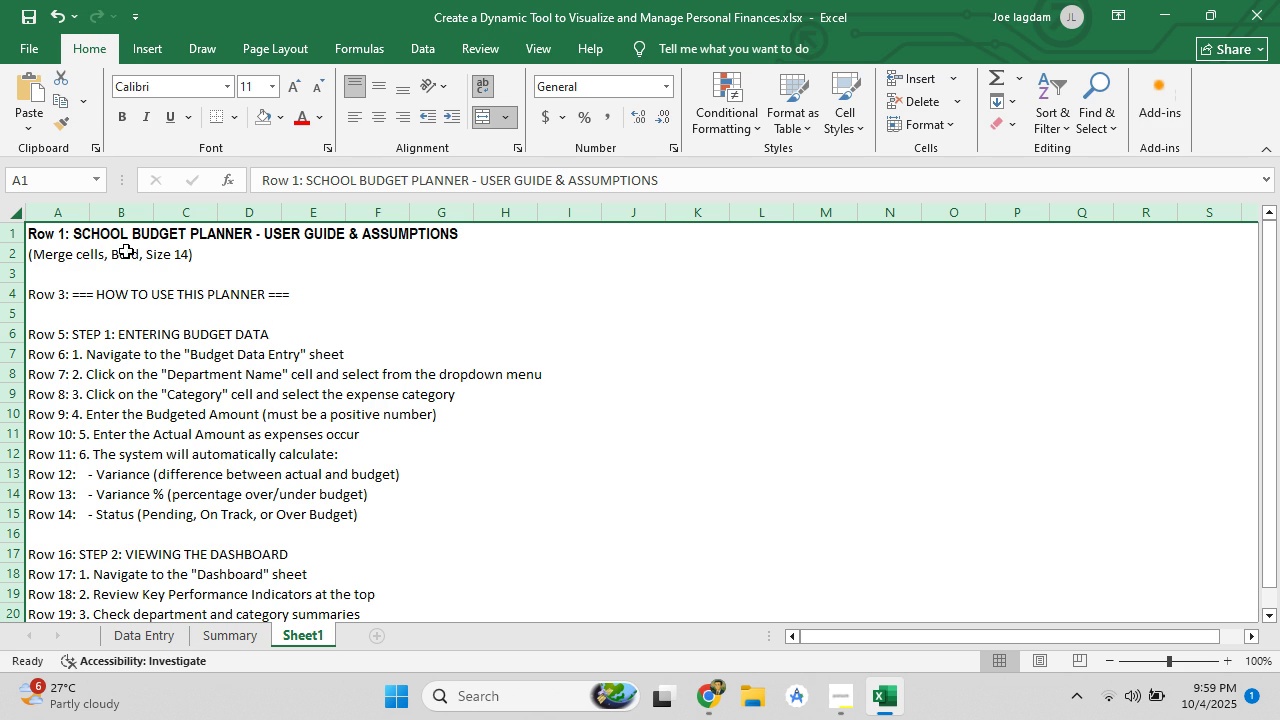 
double_click([126, 251])
 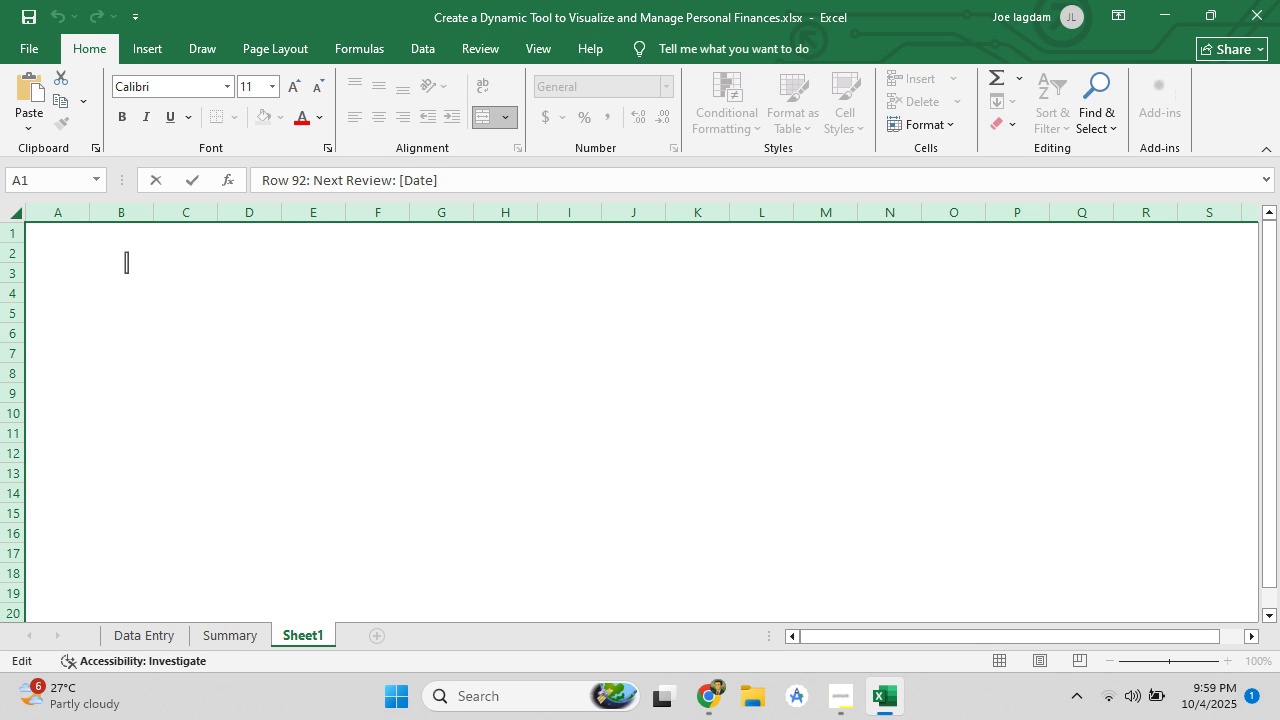 
scroll: coordinate [145, 262], scroll_direction: up, amount: 12.0
 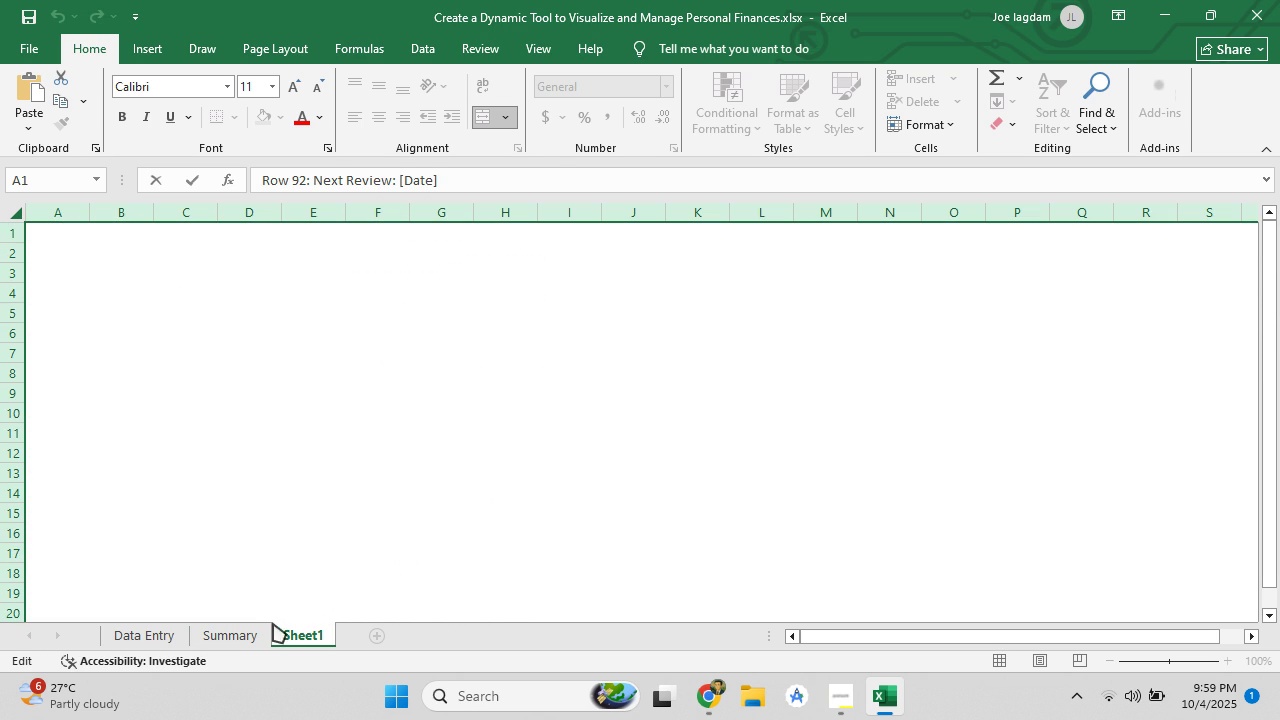 
double_click([316, 634])
 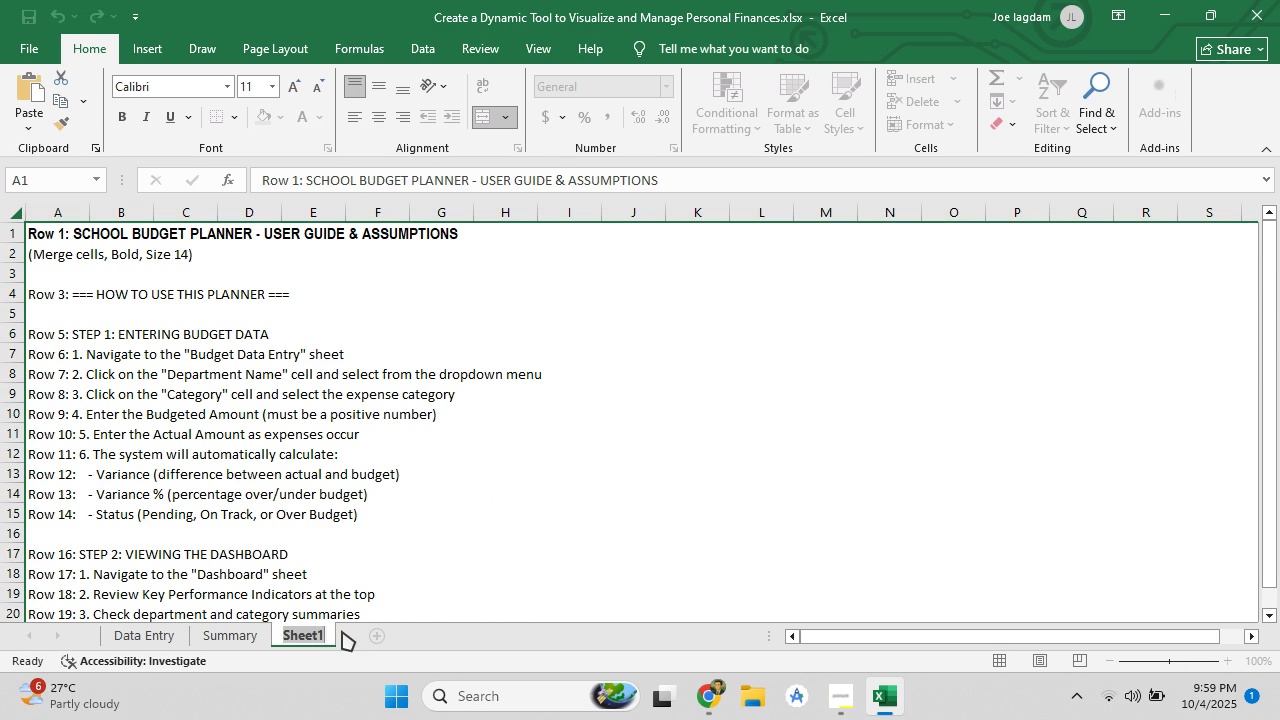 
key(Backspace)
type(Instructions)
 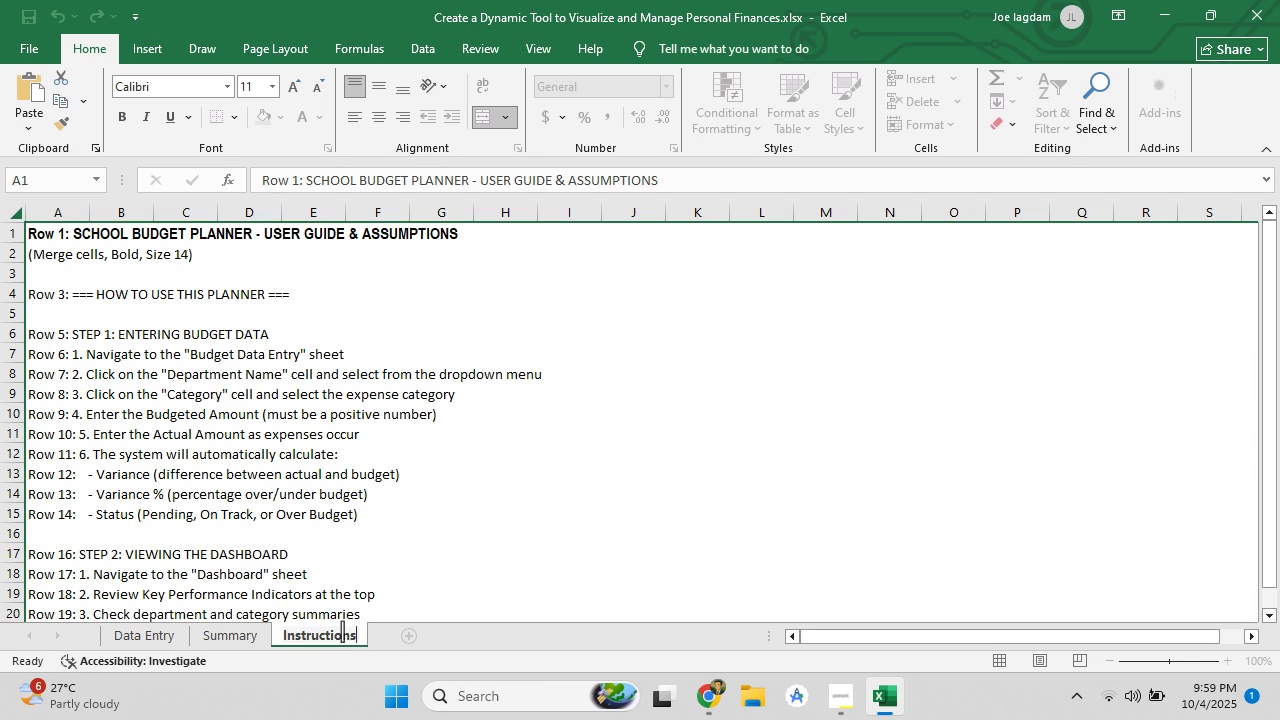 
left_click([524, 388])
 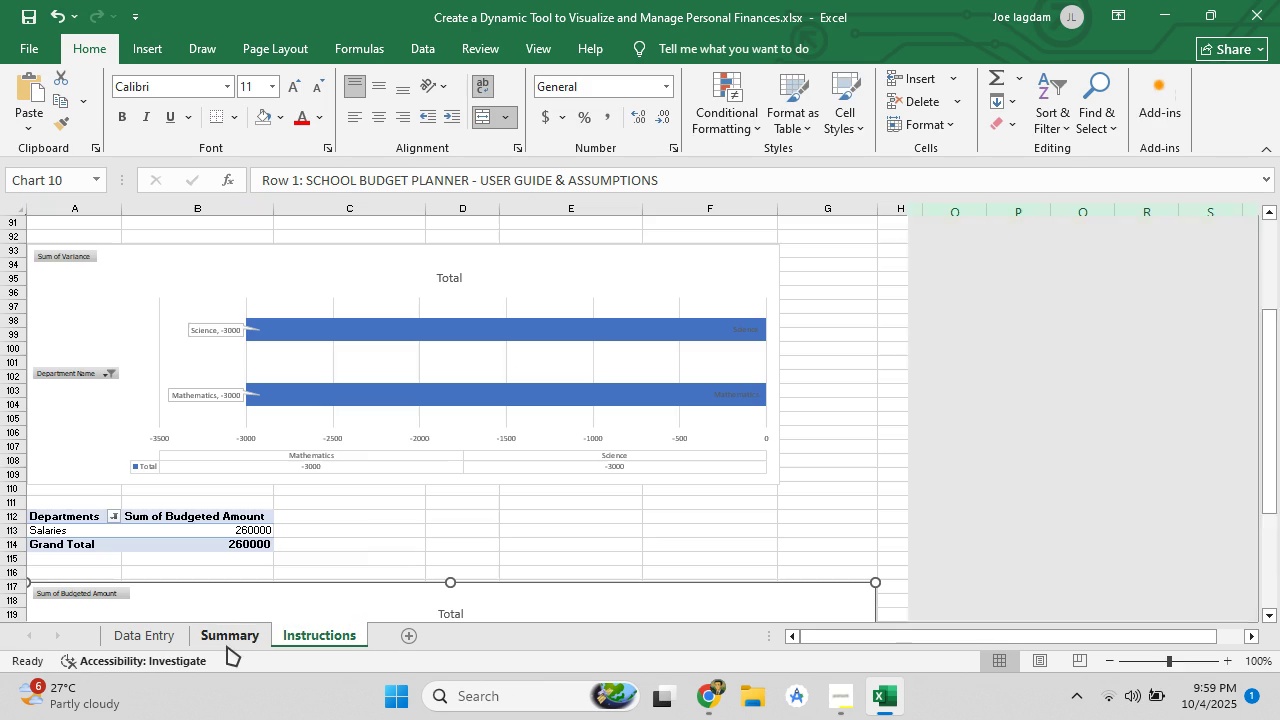 
left_click([227, 646])
 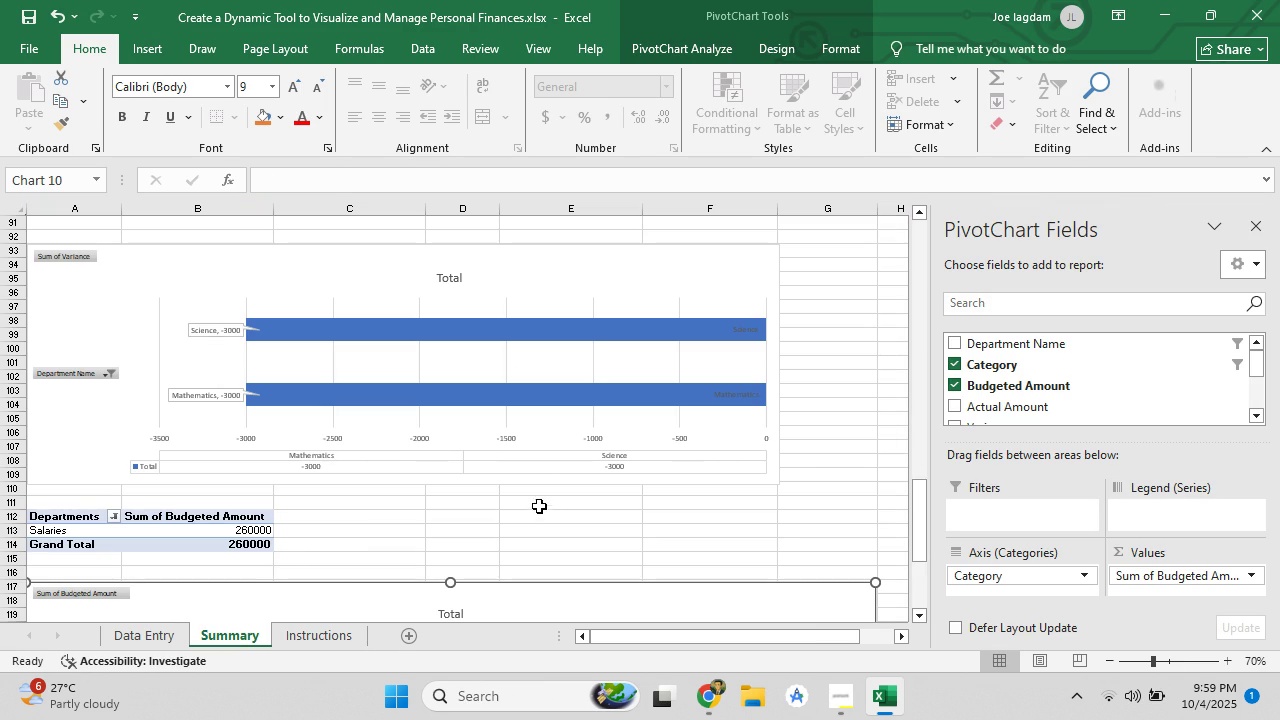 
scroll: coordinate [517, 516], scroll_direction: down, amount: 6.0
 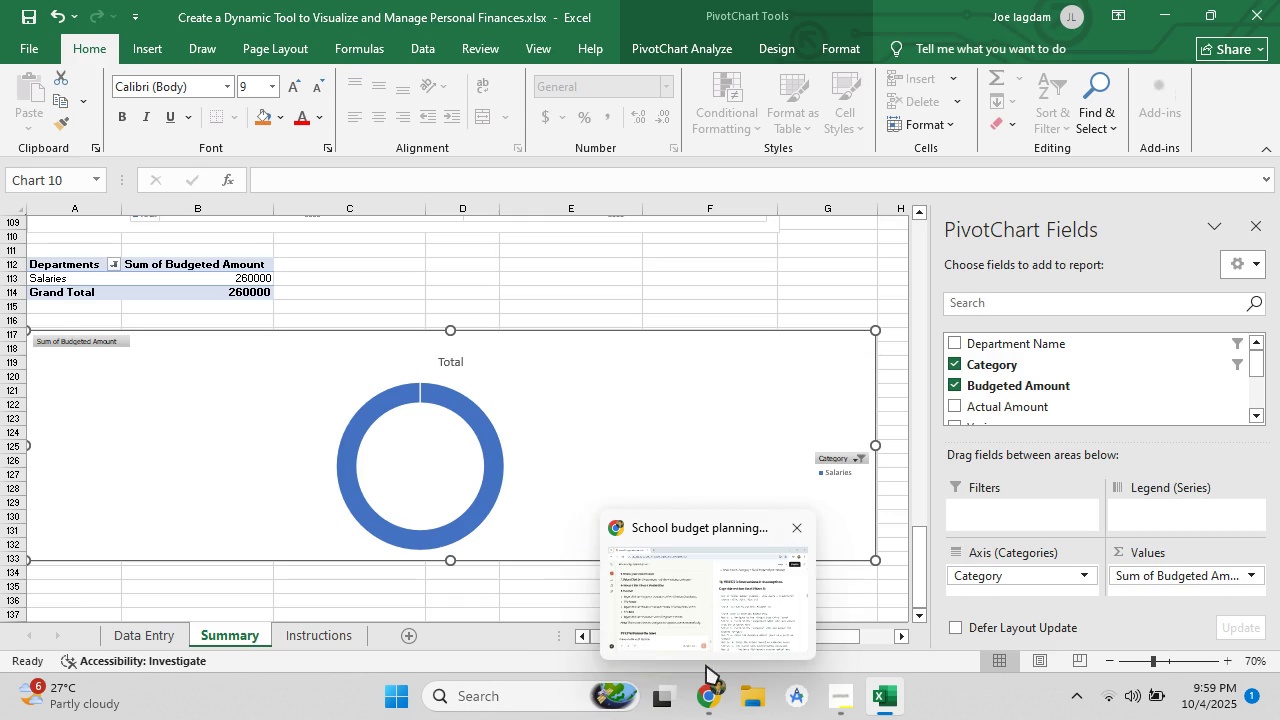 
left_click([884, 693])
 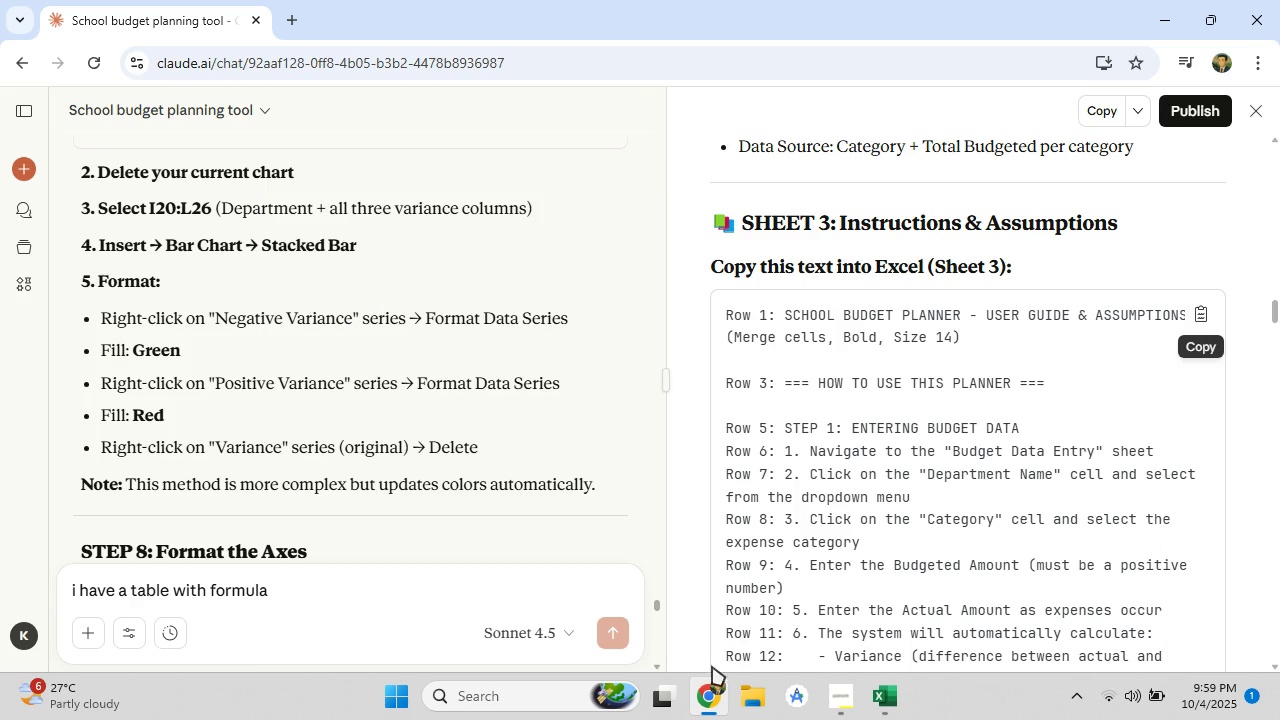 
left_click([713, 683])
 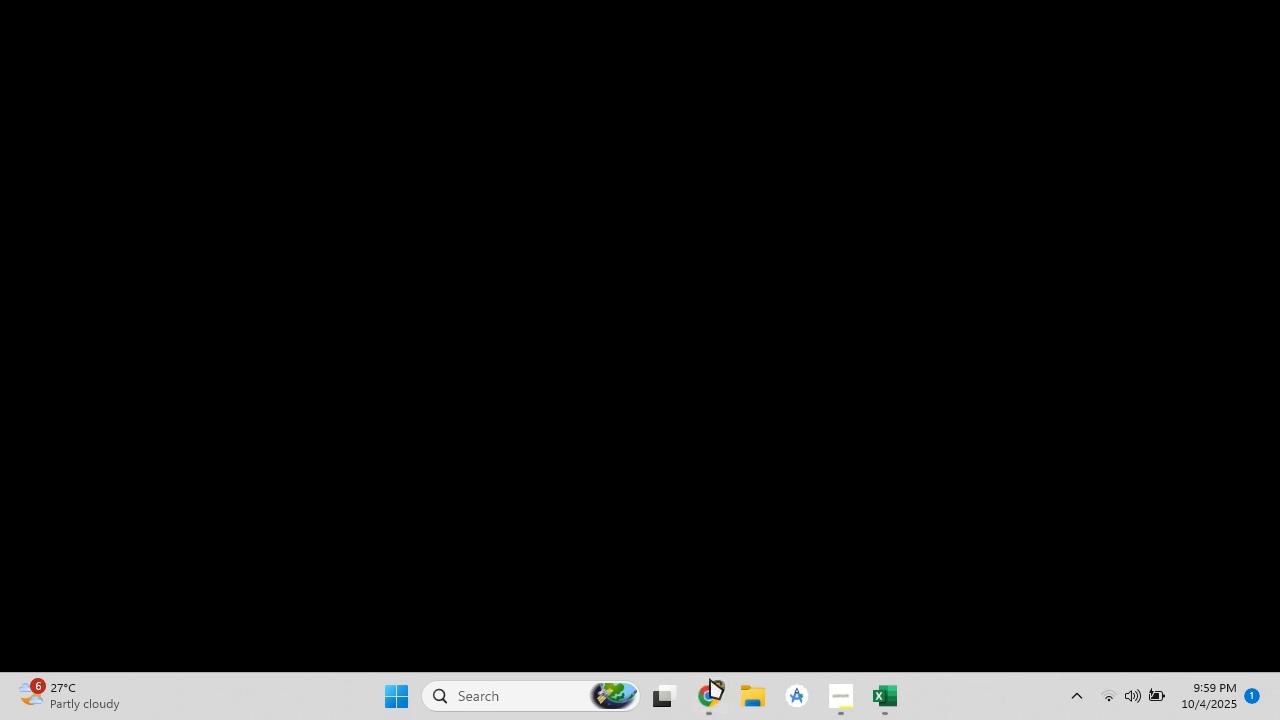 
left_click([710, 679])
 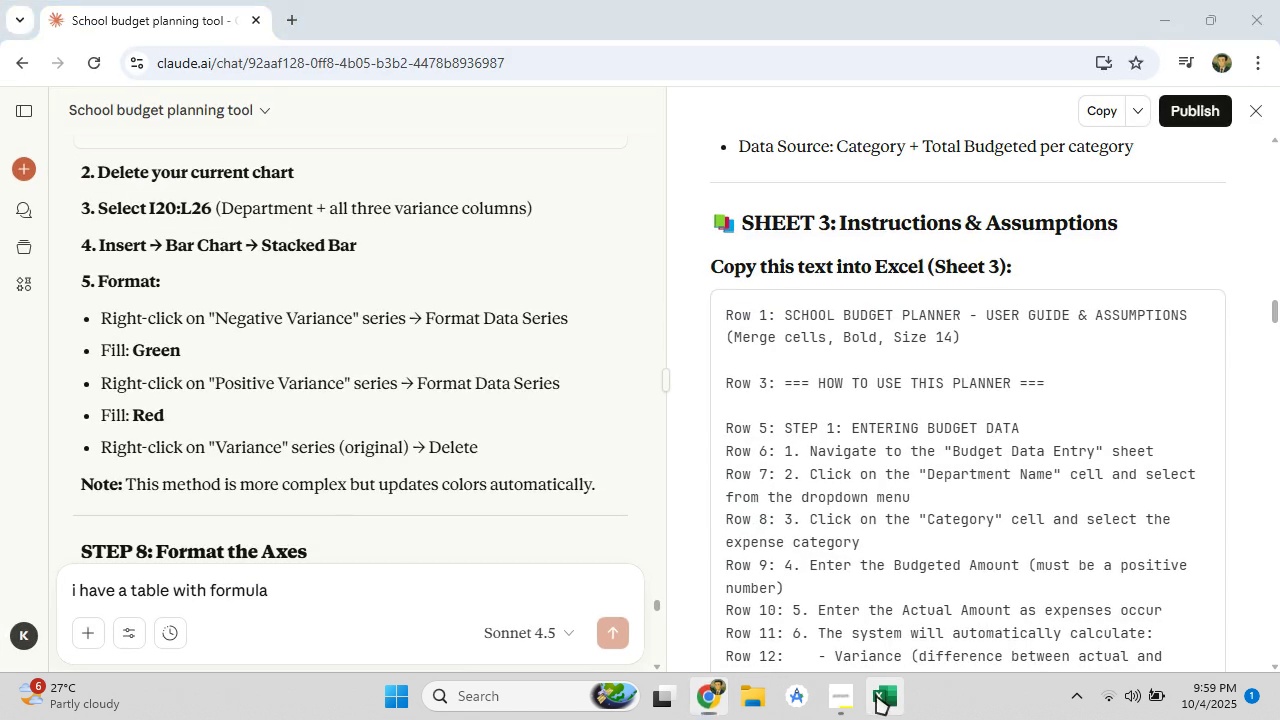 
left_click([876, 695])
 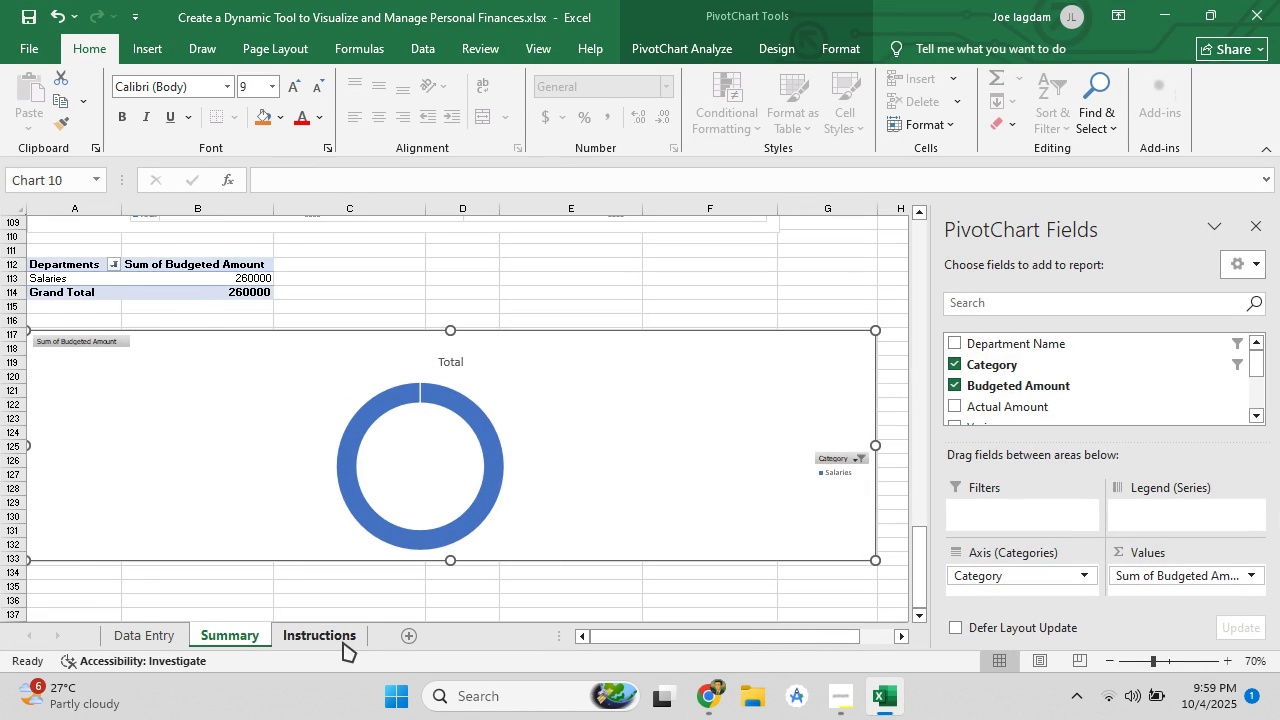 
left_click([332, 640])
 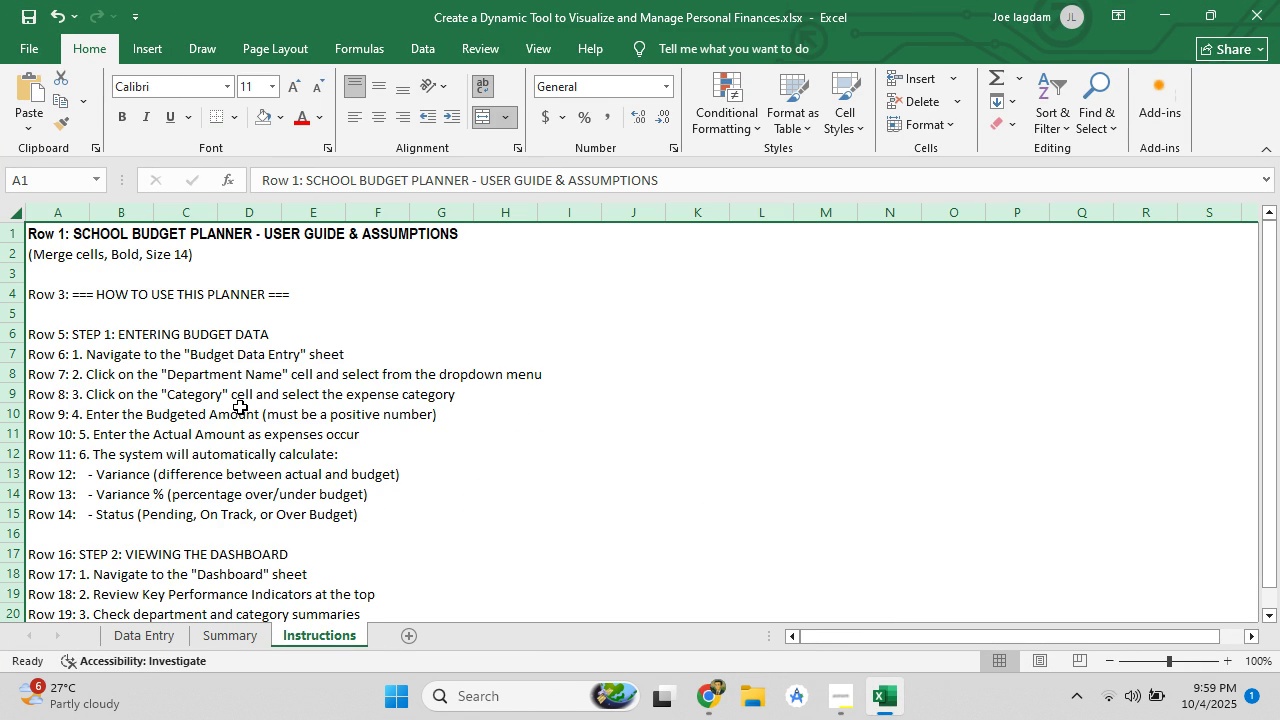 
scroll: coordinate [242, 405], scroll_direction: down, amount: 13.0
 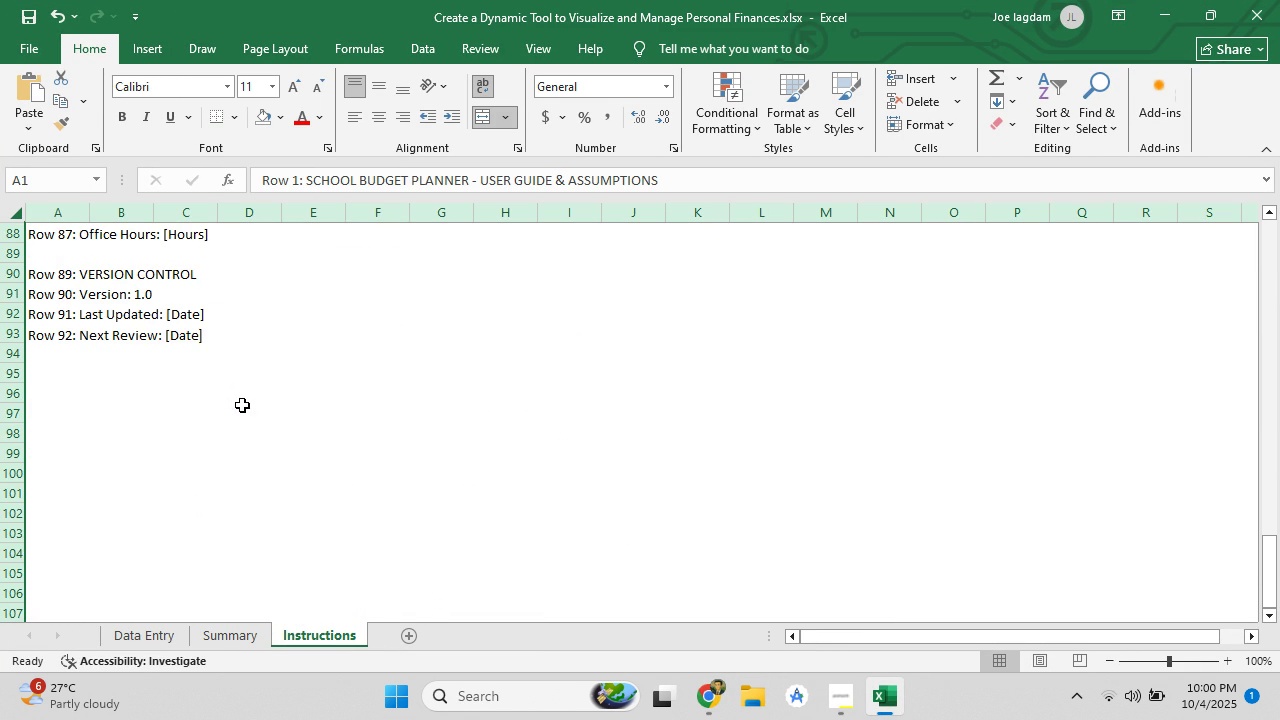 
scroll: coordinate [246, 401], scroll_direction: up, amount: 3.0
 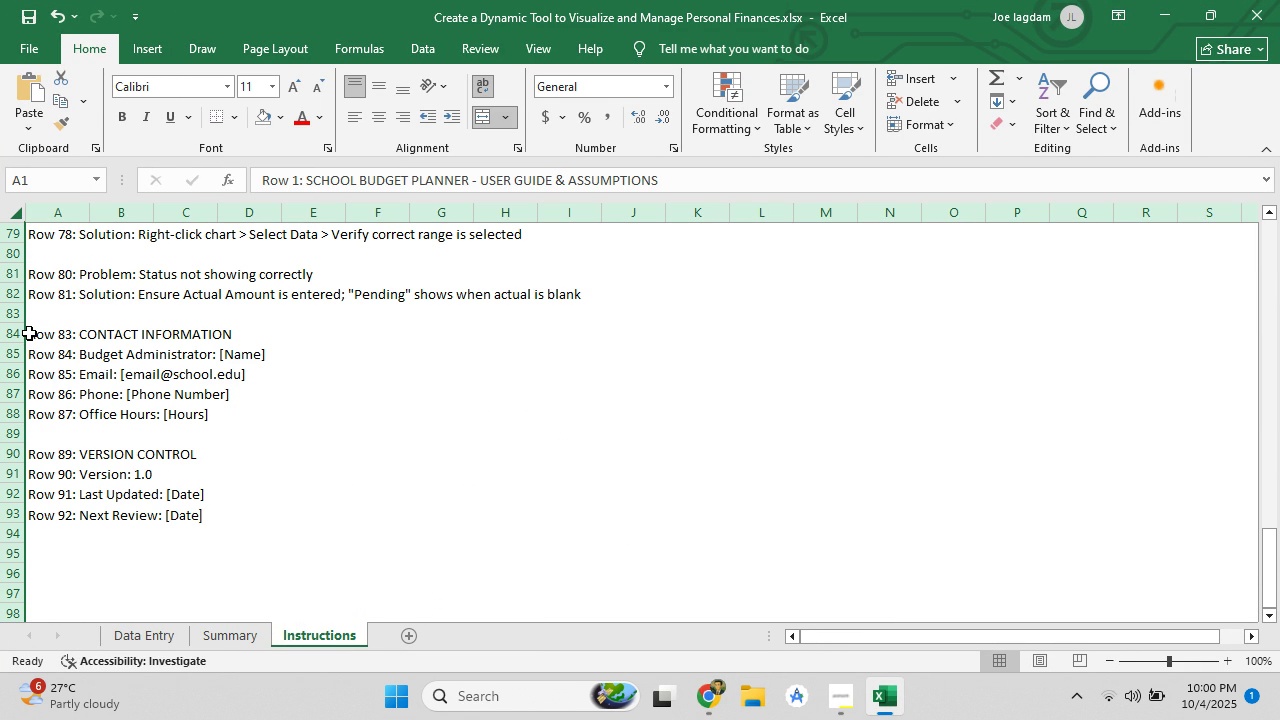 
wait(11.1)
 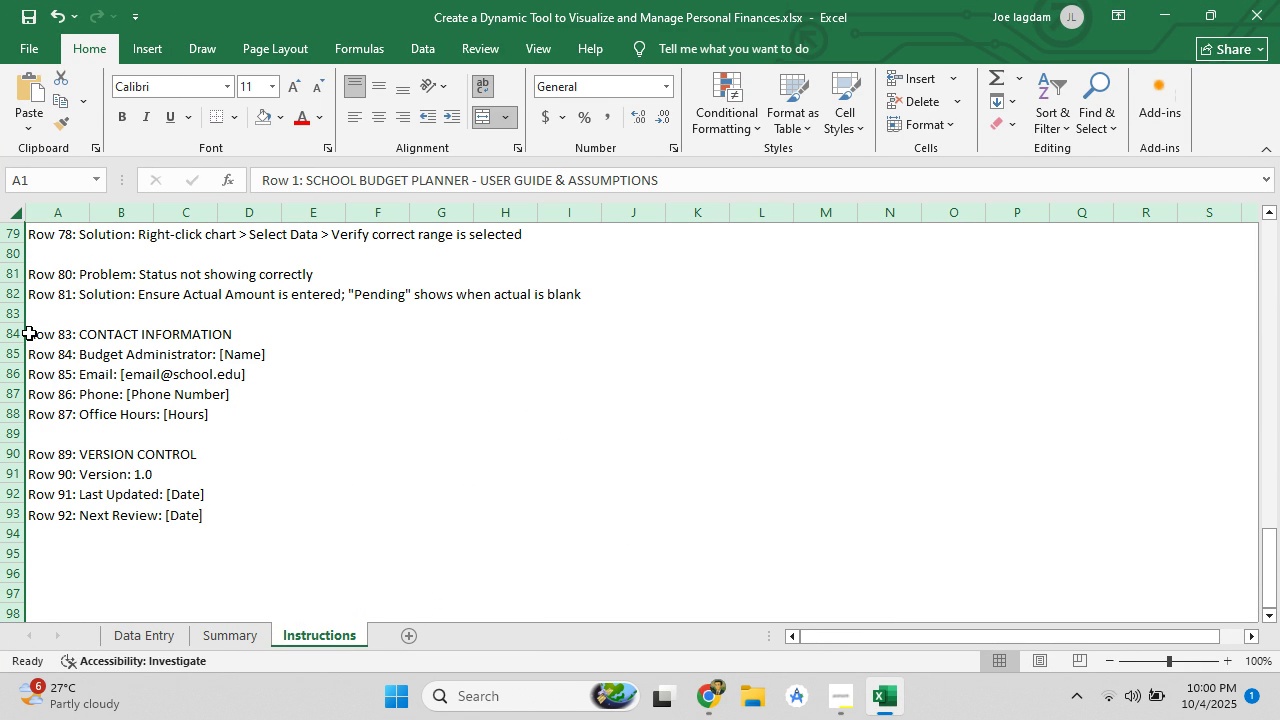 
scroll: coordinate [298, 381], scroll_direction: up, amount: 4.0
 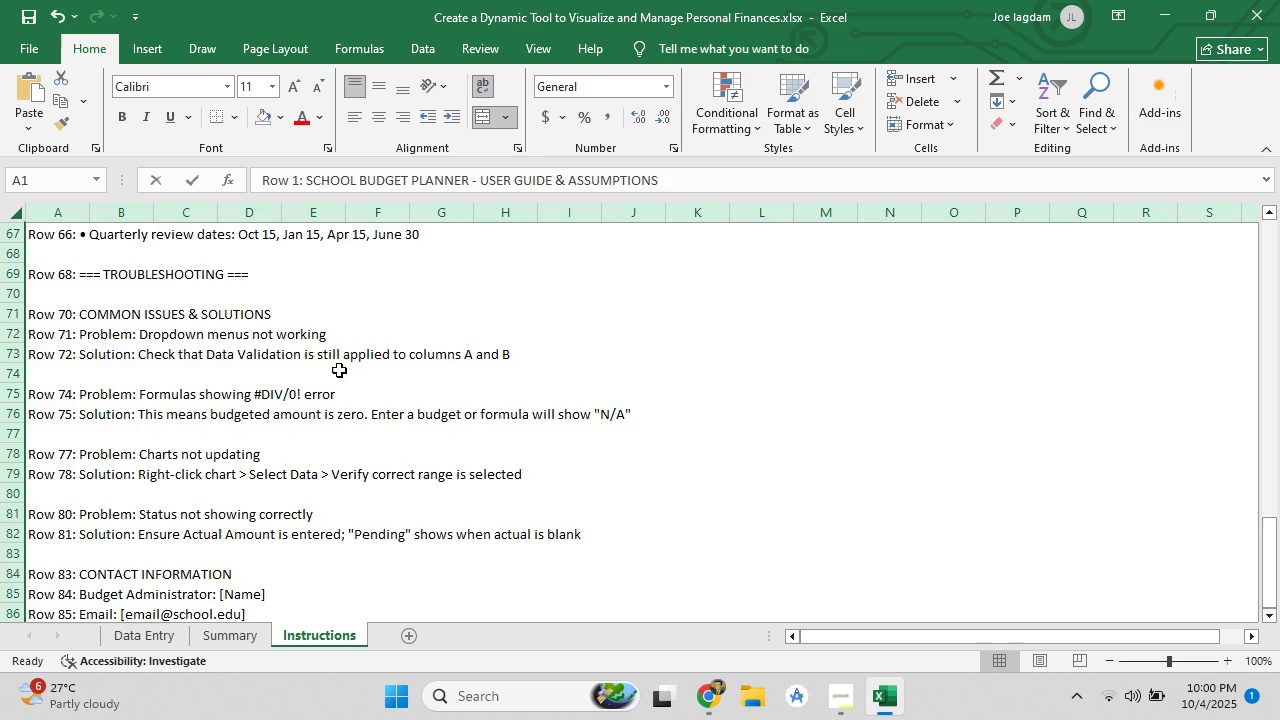 
double_click([339, 370])
 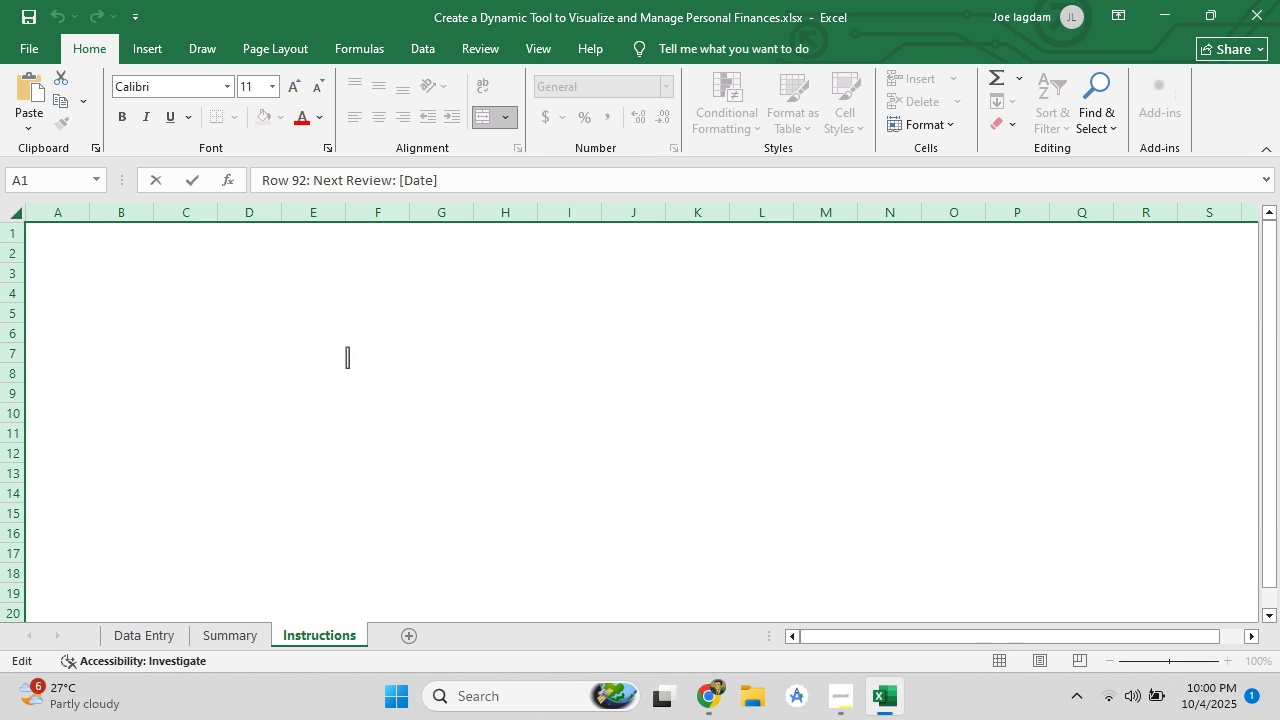 
left_click([339, 370])
 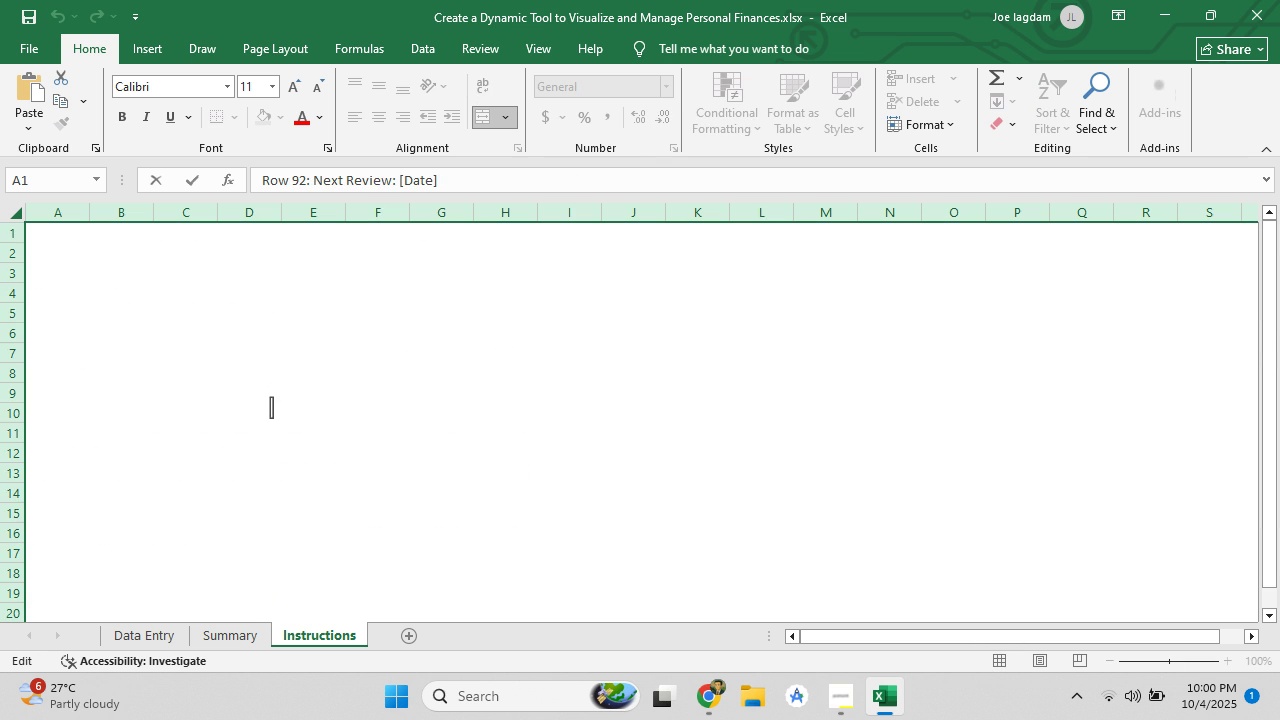 
scroll: coordinate [271, 407], scroll_direction: up, amount: 4.0
 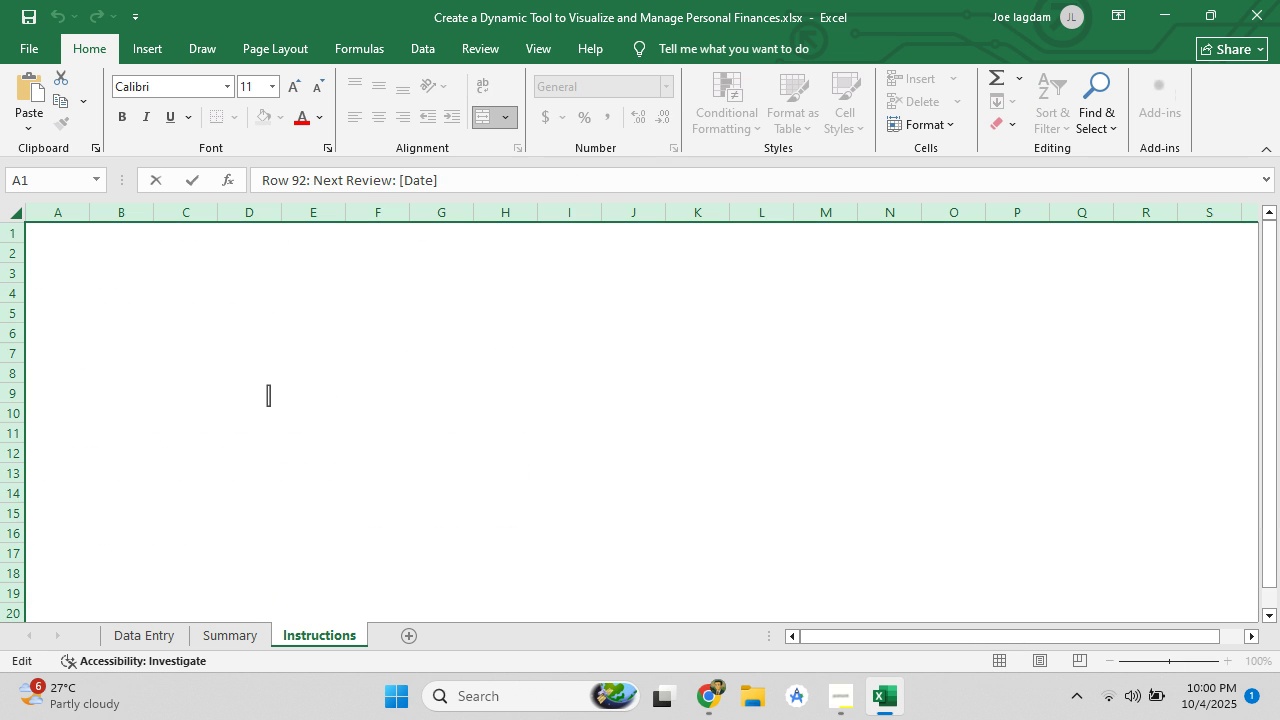 
left_click([270, 397])
 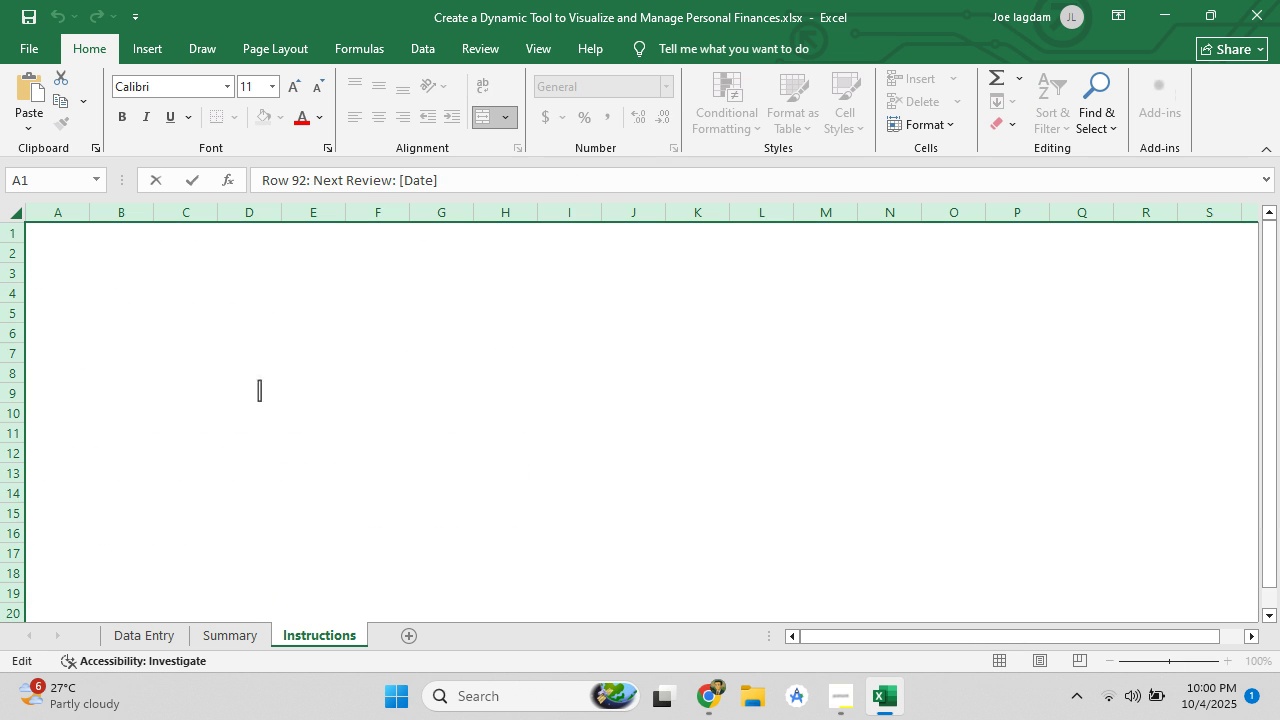 
scroll: coordinate [214, 359], scroll_direction: up, amount: 1.0
 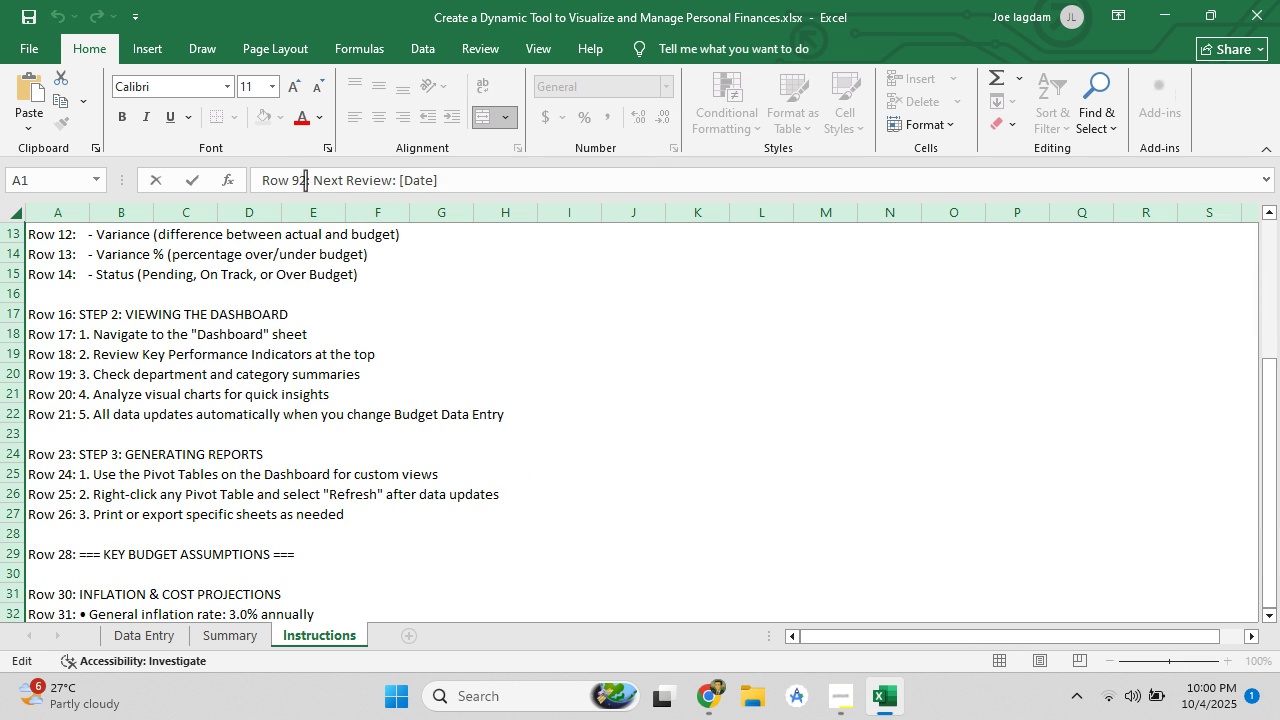 
left_click([305, 180])
 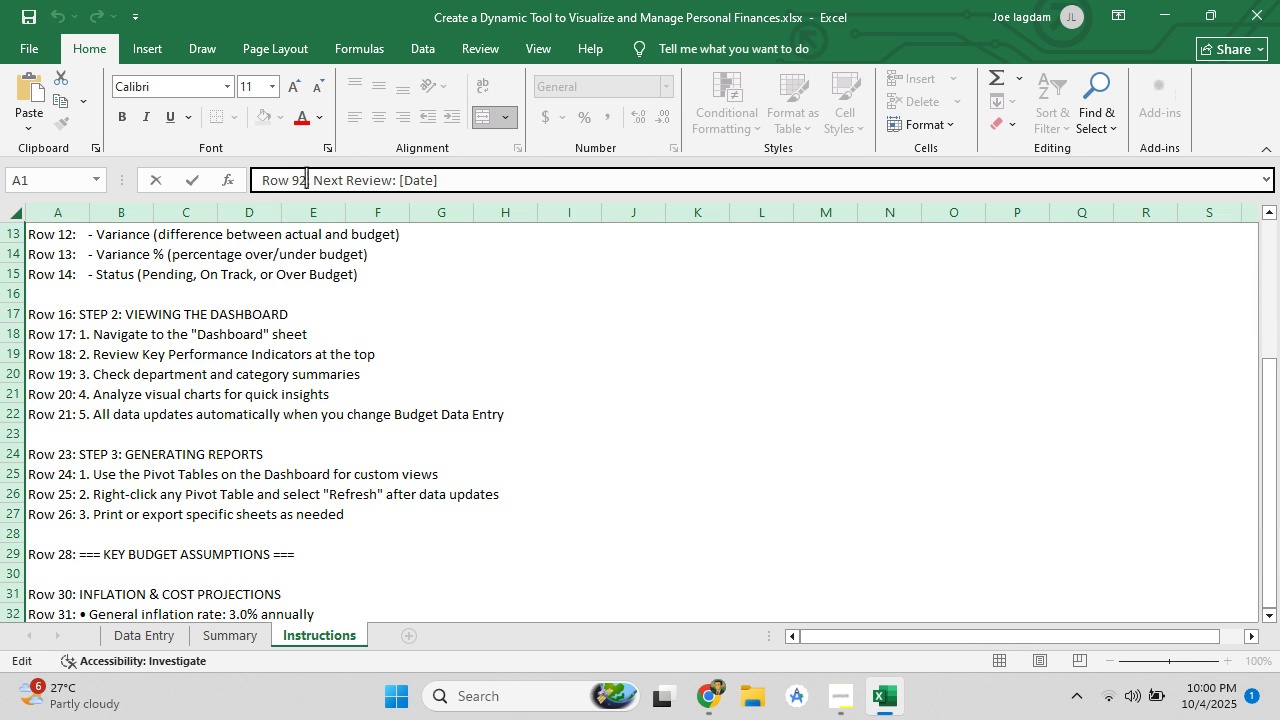 
scroll: coordinate [308, 175], scroll_direction: up, amount: 3.0
 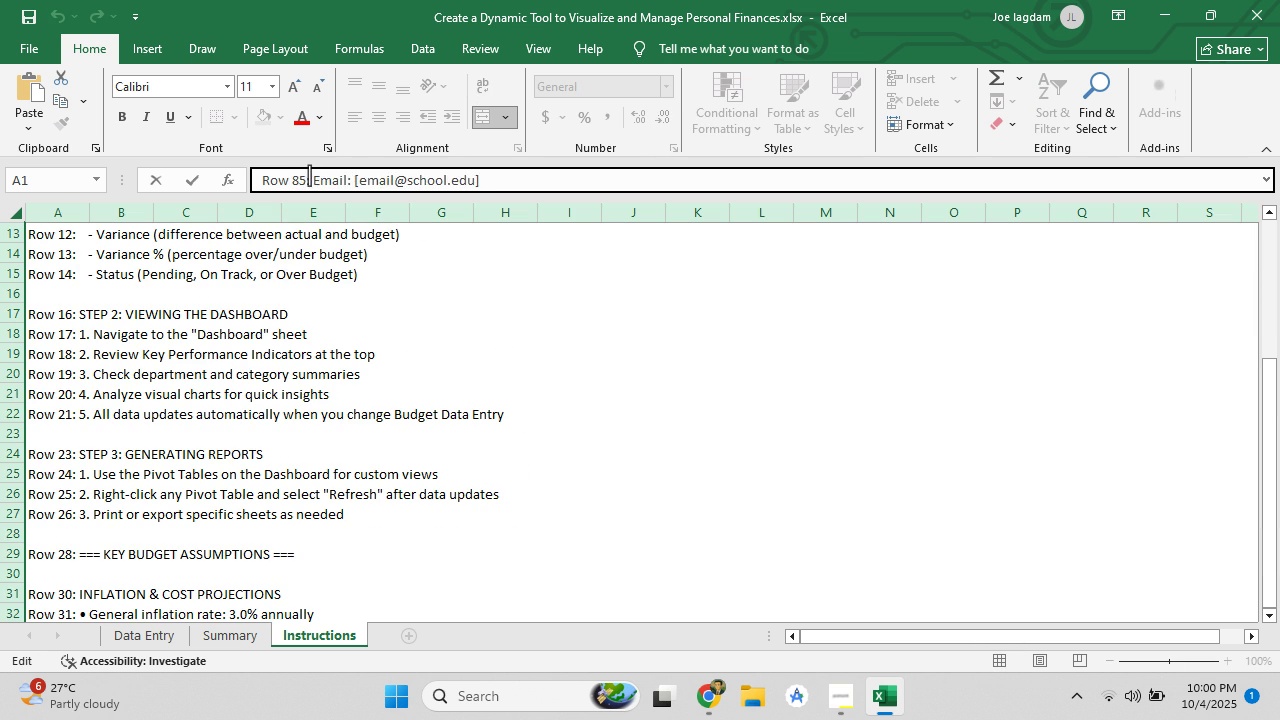 
scroll: coordinate [311, 180], scroll_direction: none, amount: 0.0
 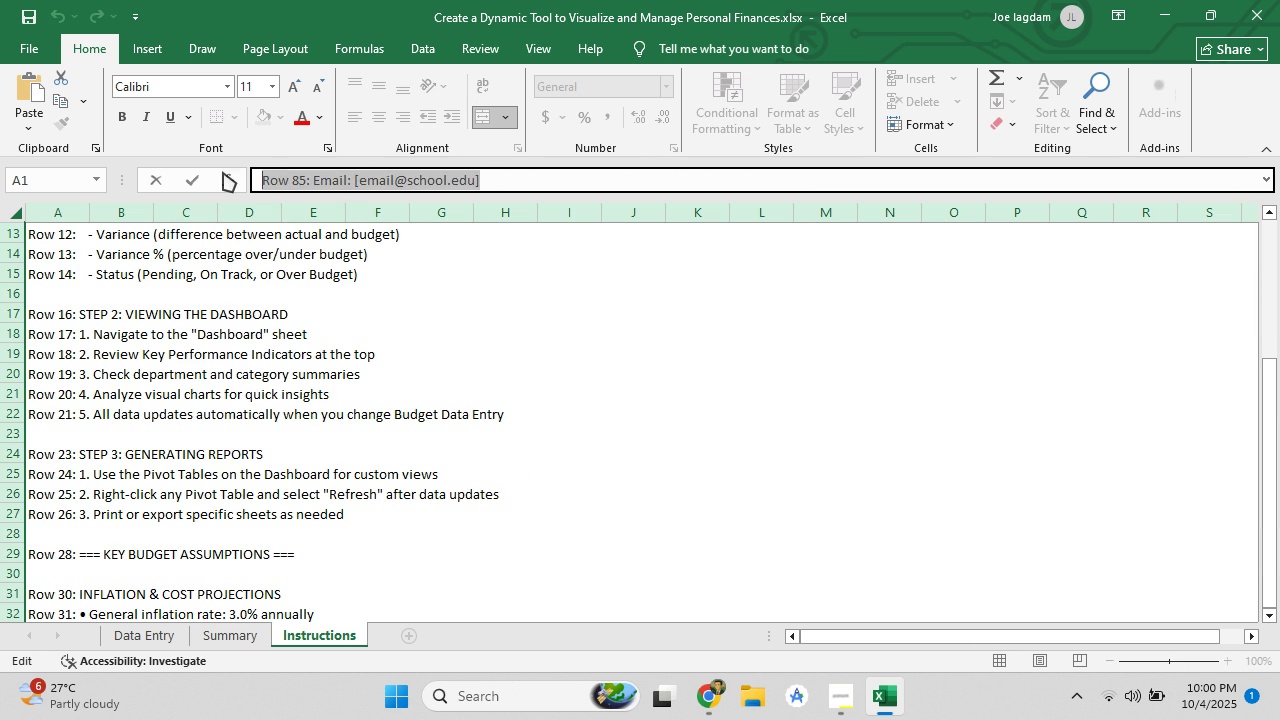 
key(Backspace)
 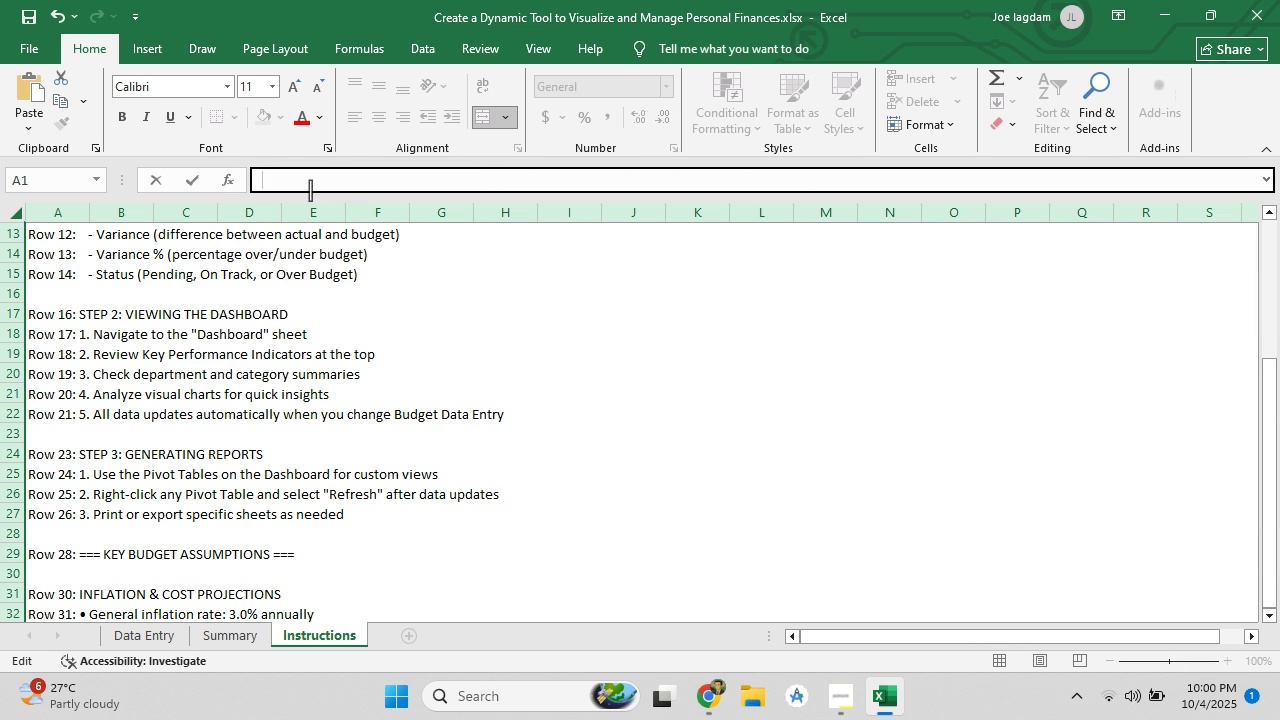 
scroll: coordinate [313, 190], scroll_direction: up, amount: 1.0
 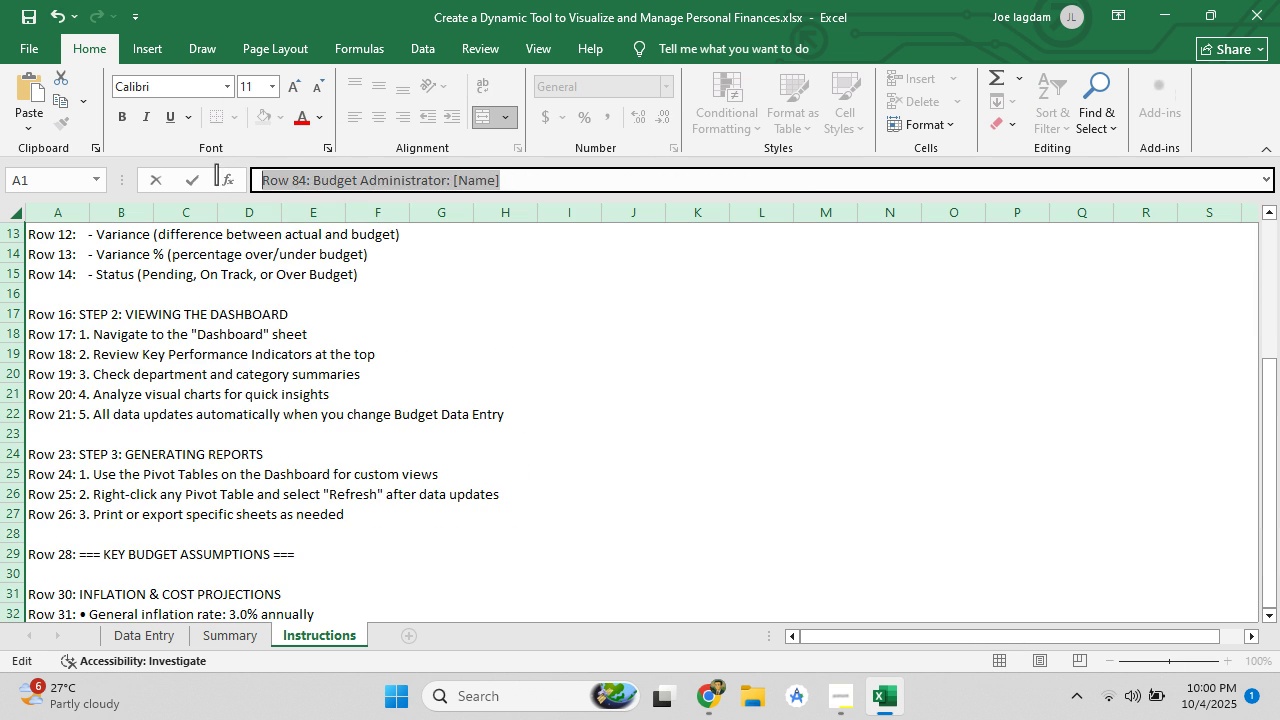 
key(Backspace)
 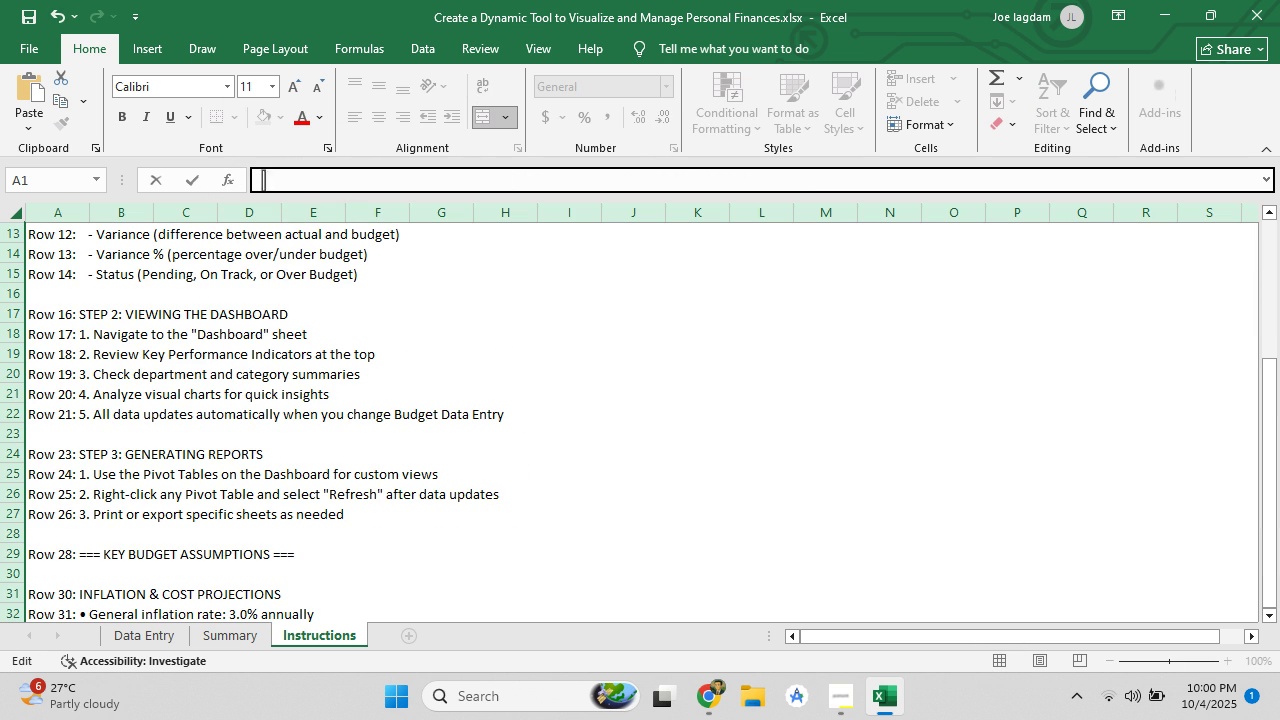 
scroll: coordinate [266, 182], scroll_direction: up, amount: 2.0
 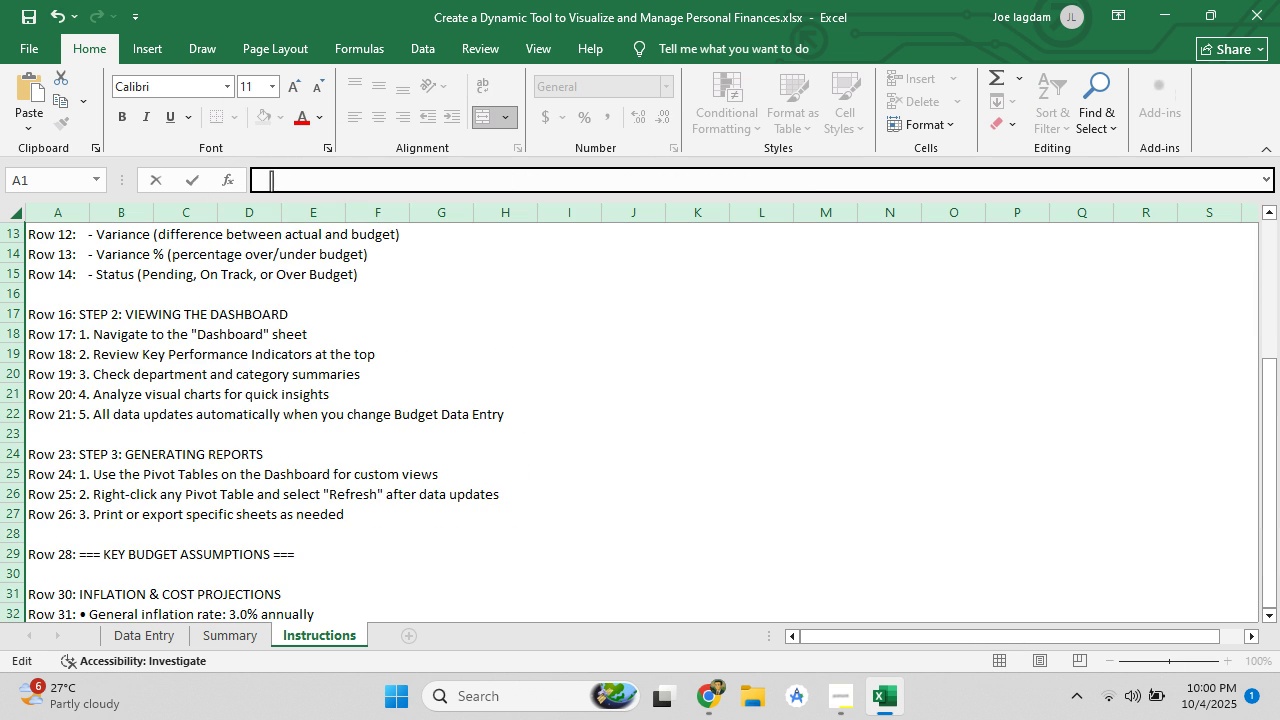 
scroll: coordinate [271, 181], scroll_direction: down, amount: 1.0
 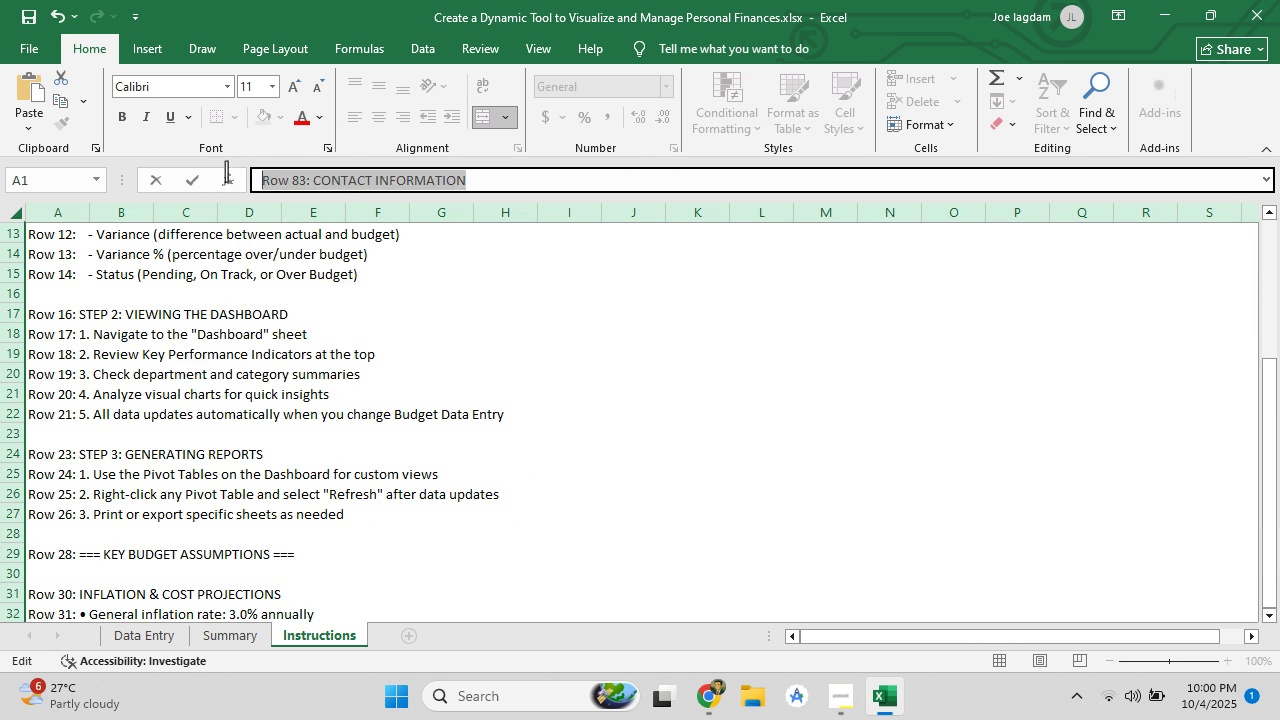 
key(Backspace)
 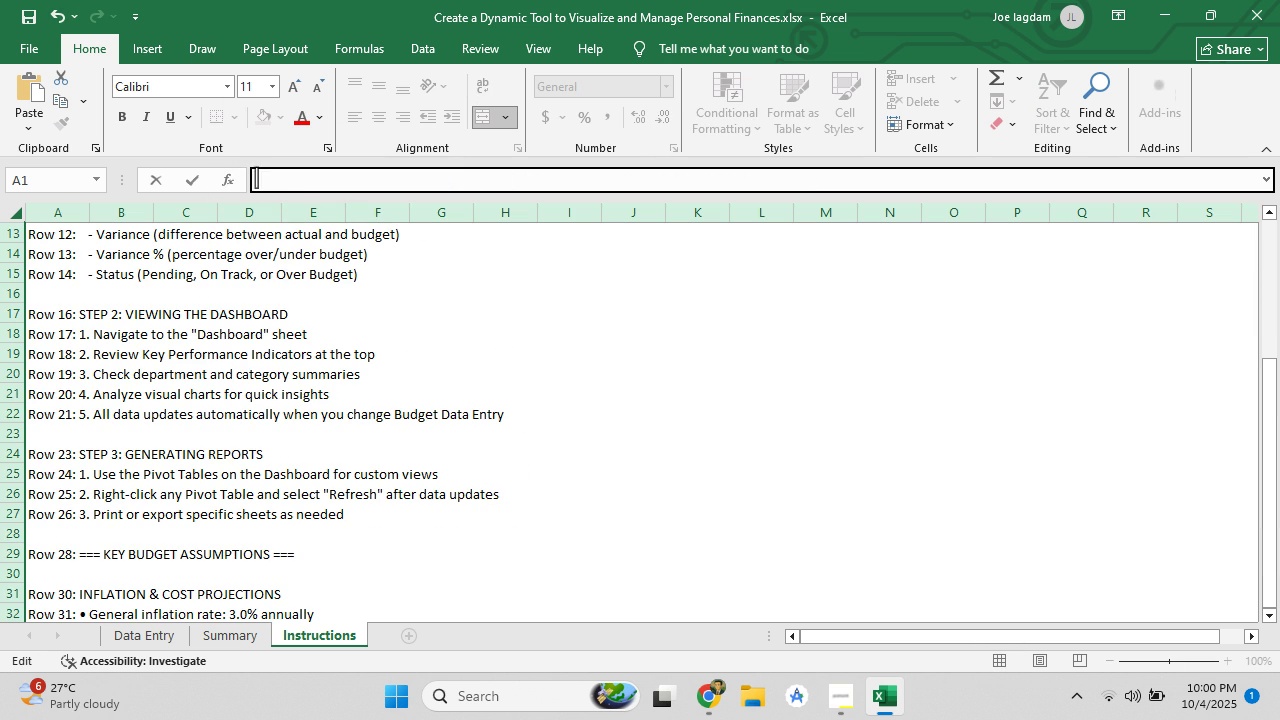 
scroll: coordinate [258, 177], scroll_direction: down, amount: 3.0
 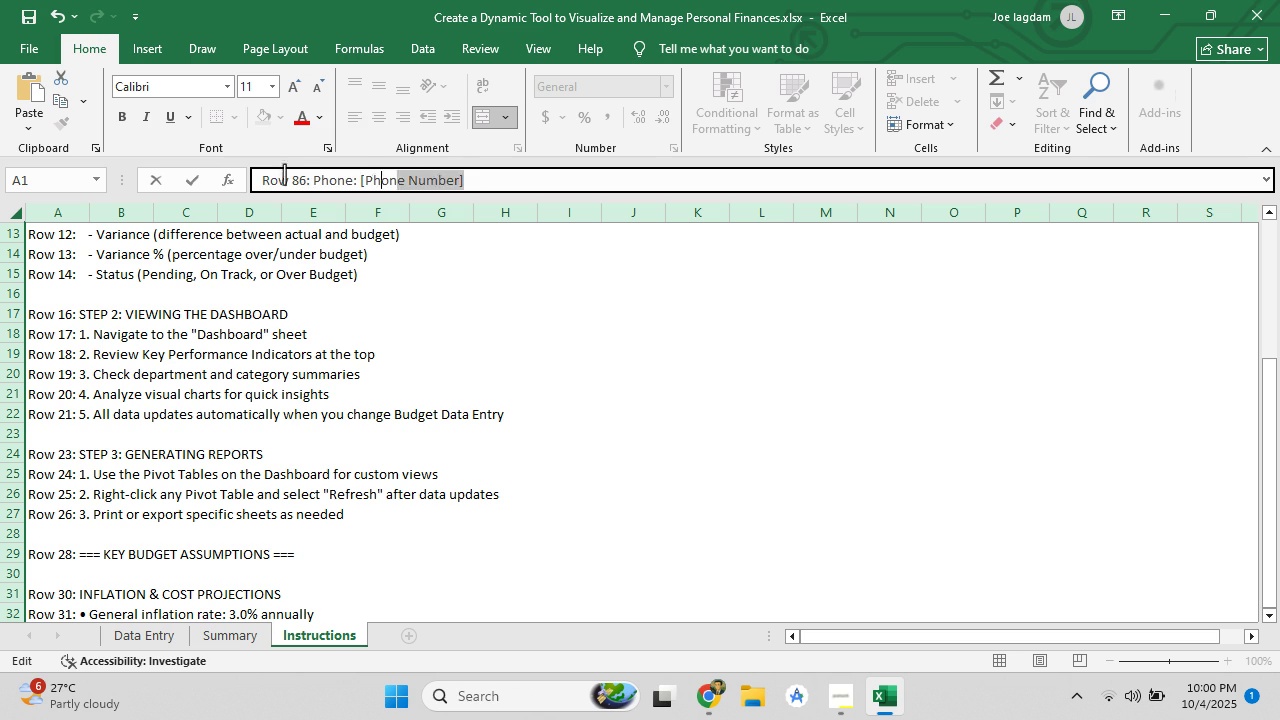 
key(Backspace)
 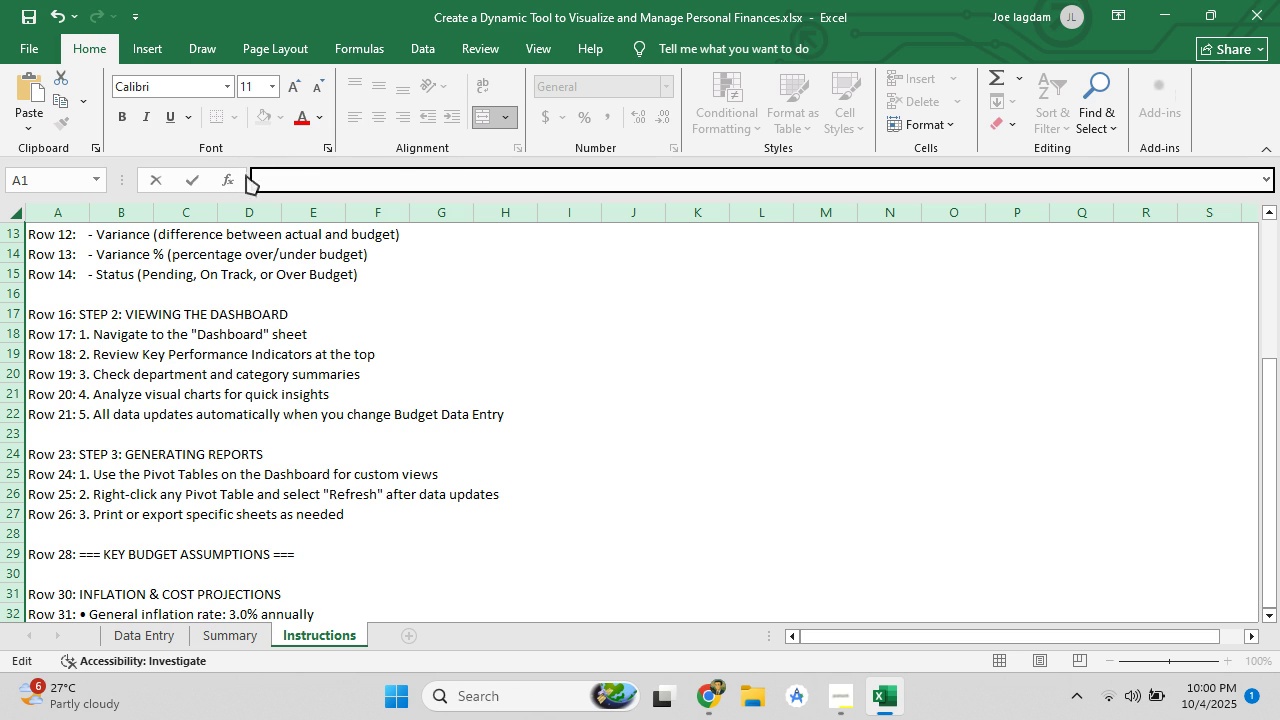 
scroll: coordinate [282, 171], scroll_direction: down, amount: 1.0
 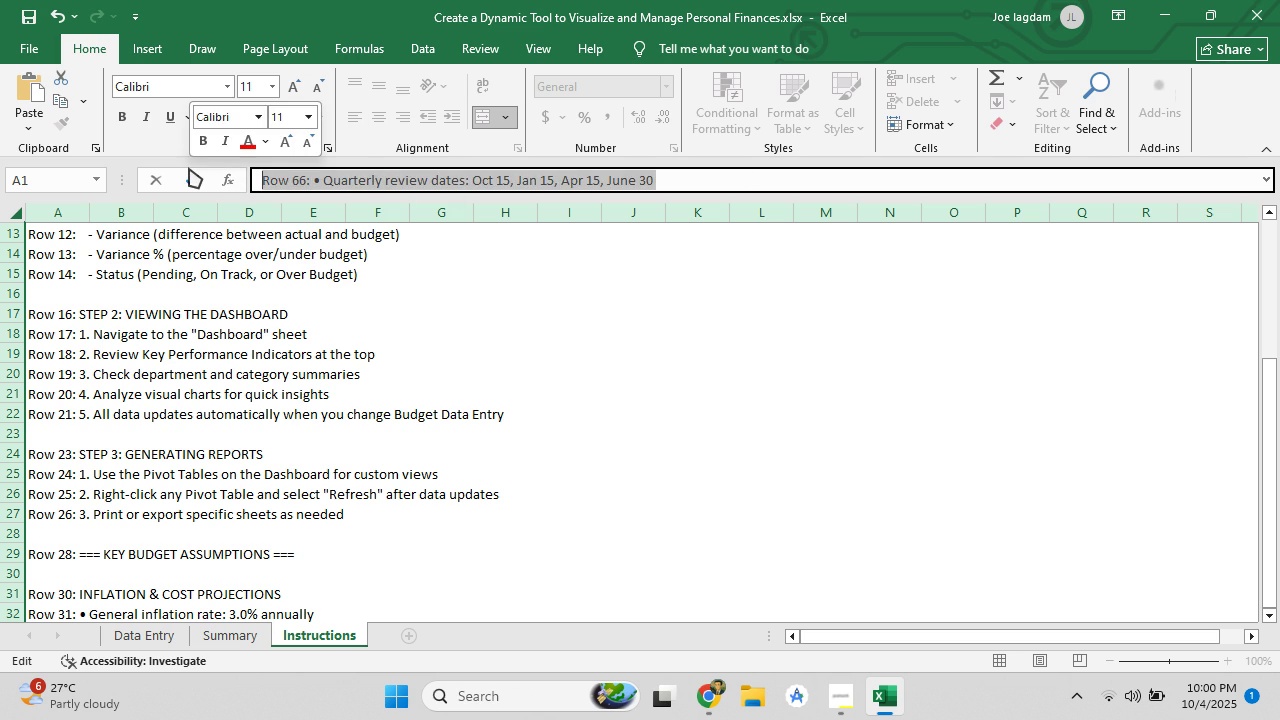 
scroll: coordinate [533, 184], scroll_direction: up, amount: 5.0
 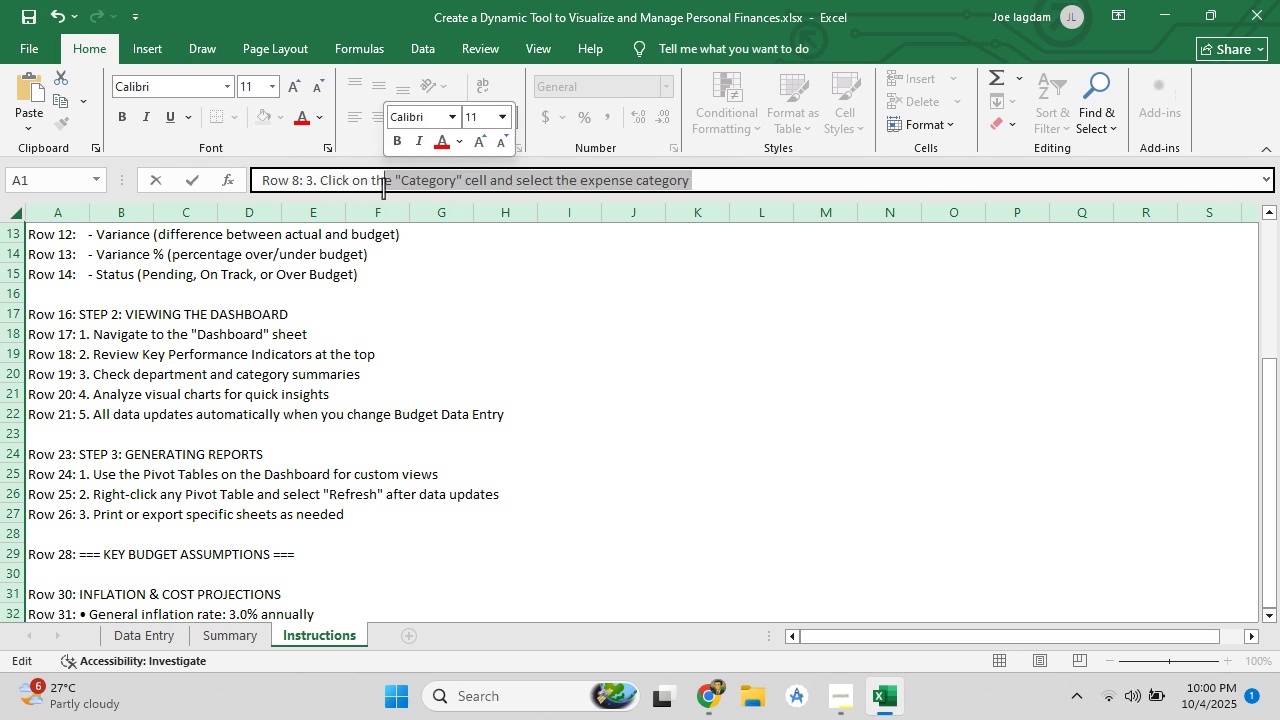 
scroll: coordinate [628, 181], scroll_direction: down, amount: 7.0
 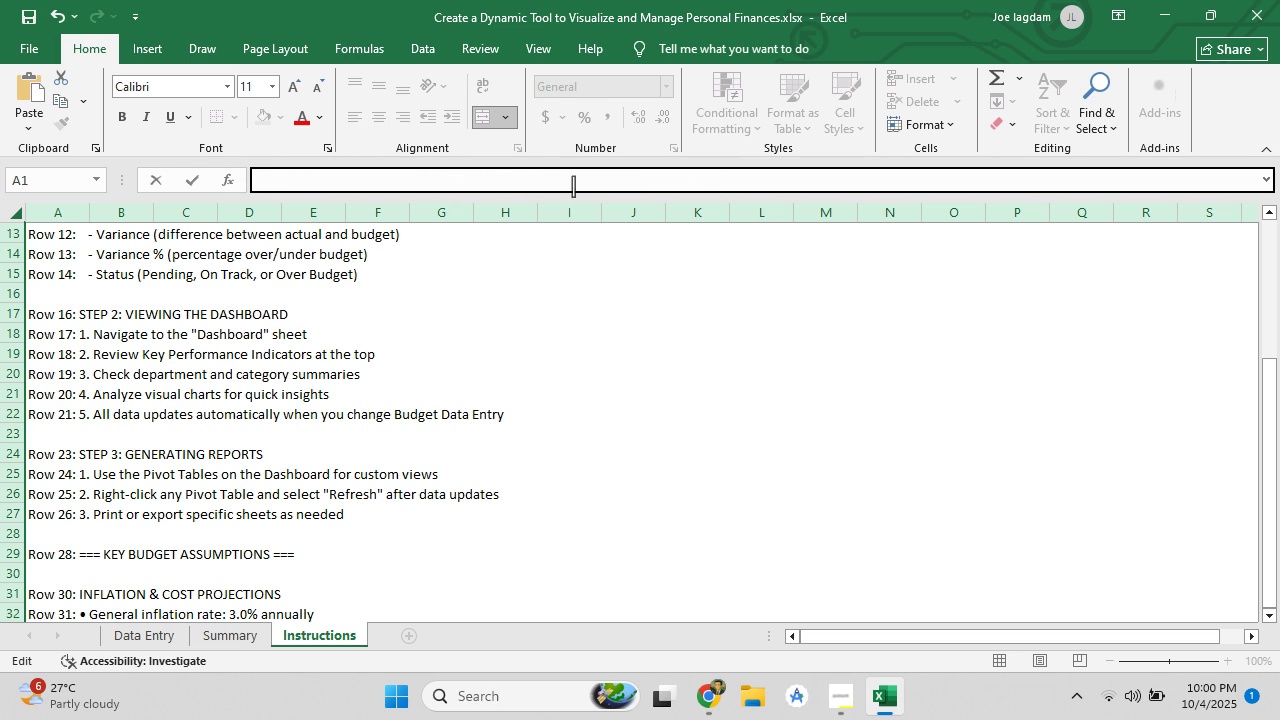 
scroll: coordinate [560, 178], scroll_direction: up, amount: 2.0
 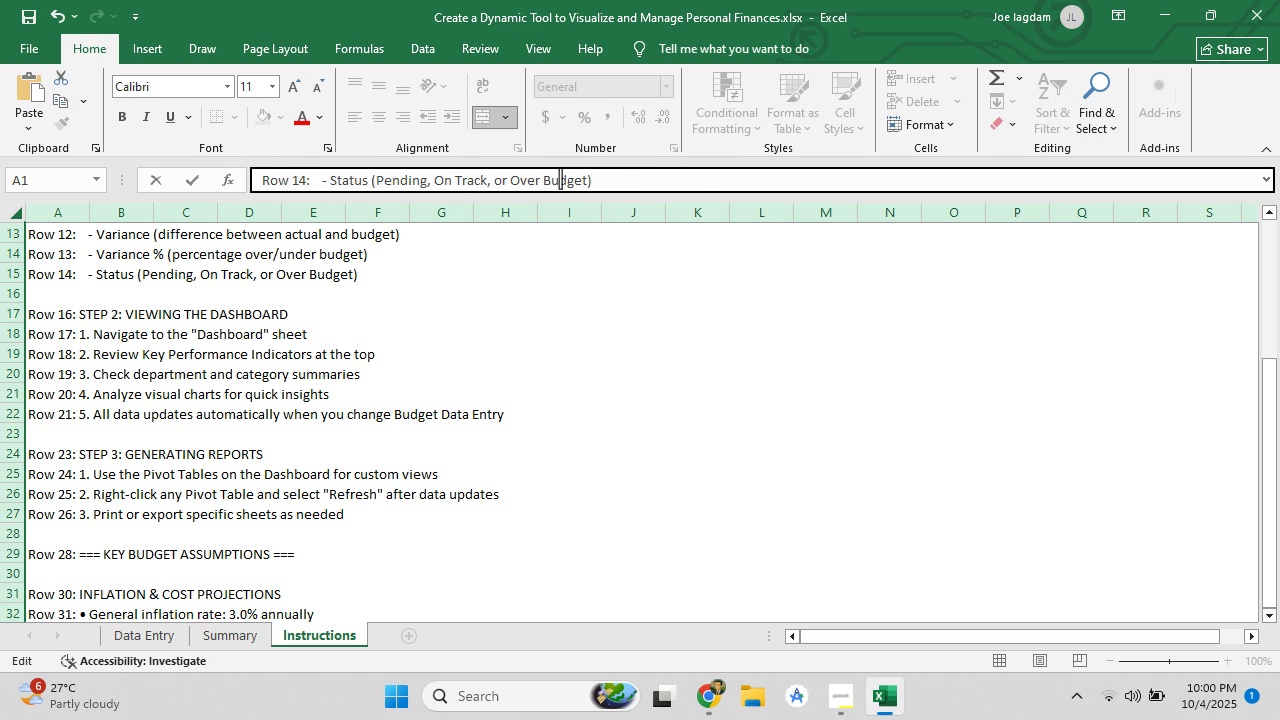 
scroll: coordinate [561, 174], scroll_direction: down, amount: 9.0
 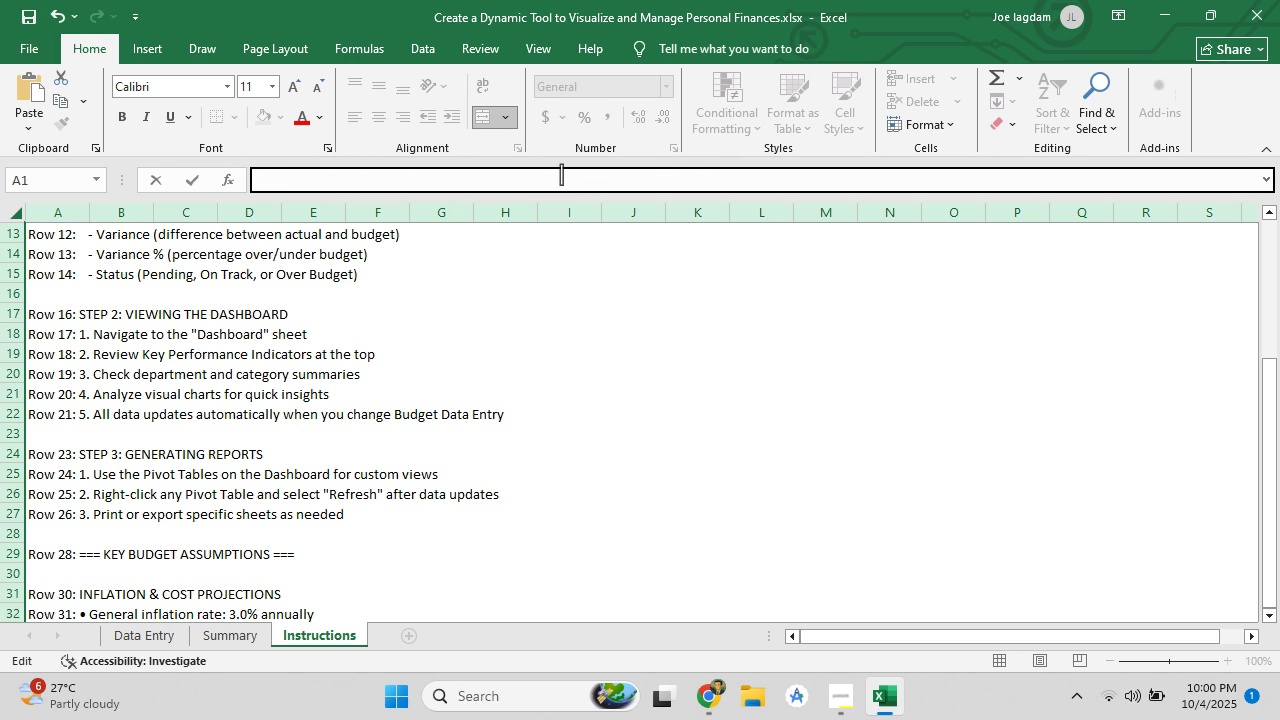 
scroll: coordinate [561, 174], scroll_direction: up, amount: 1.0
 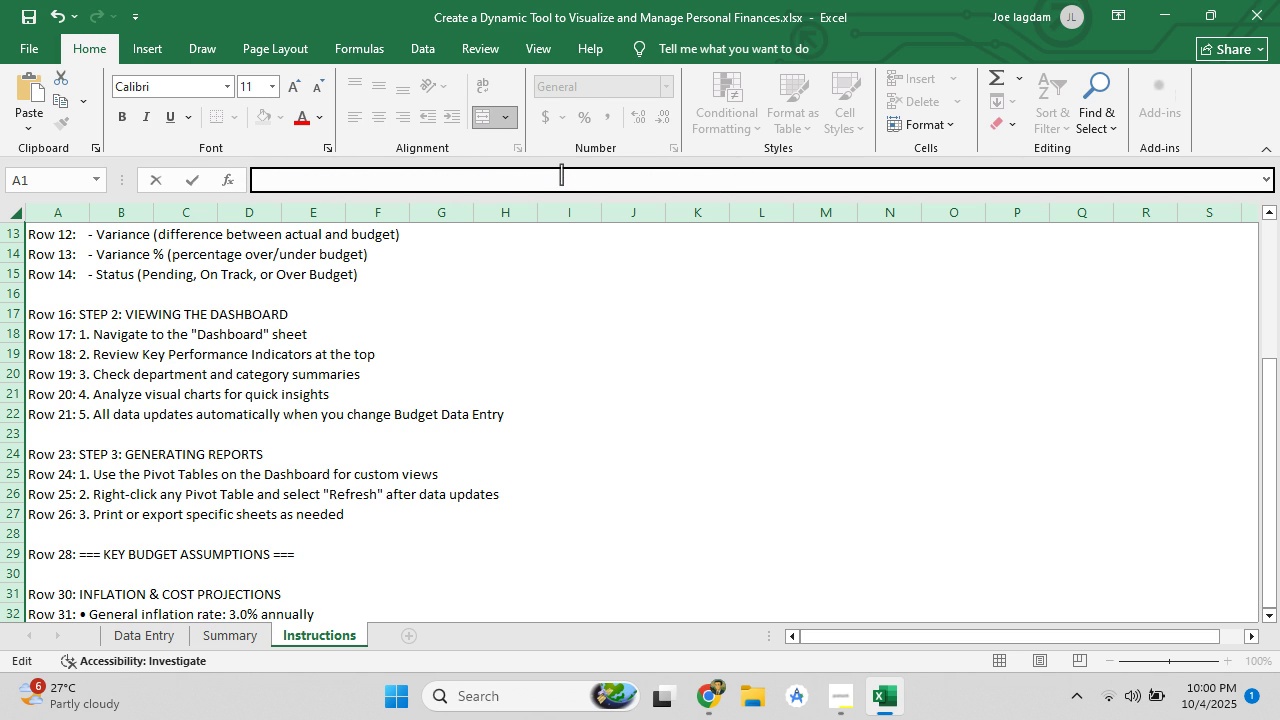 
scroll: coordinate [337, 423], scroll_direction: down, amount: 44.0
 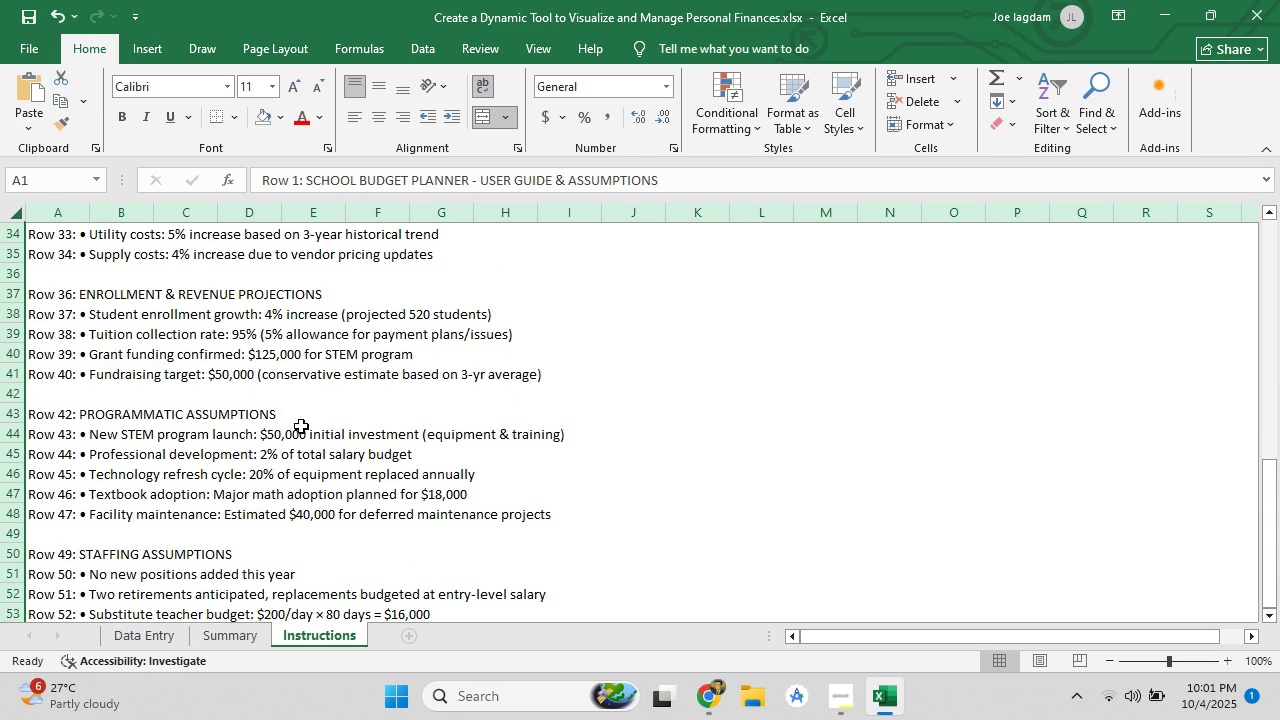 
left_click([301, 426])
 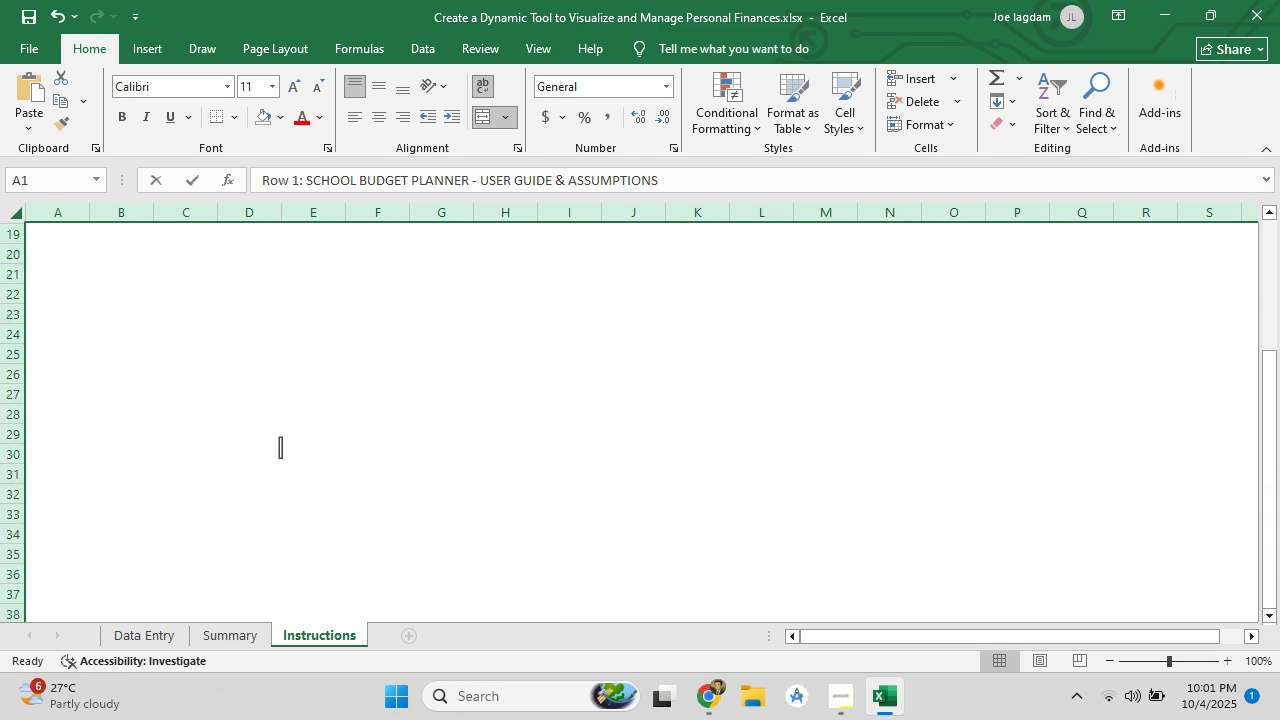 
double_click([280, 447])
 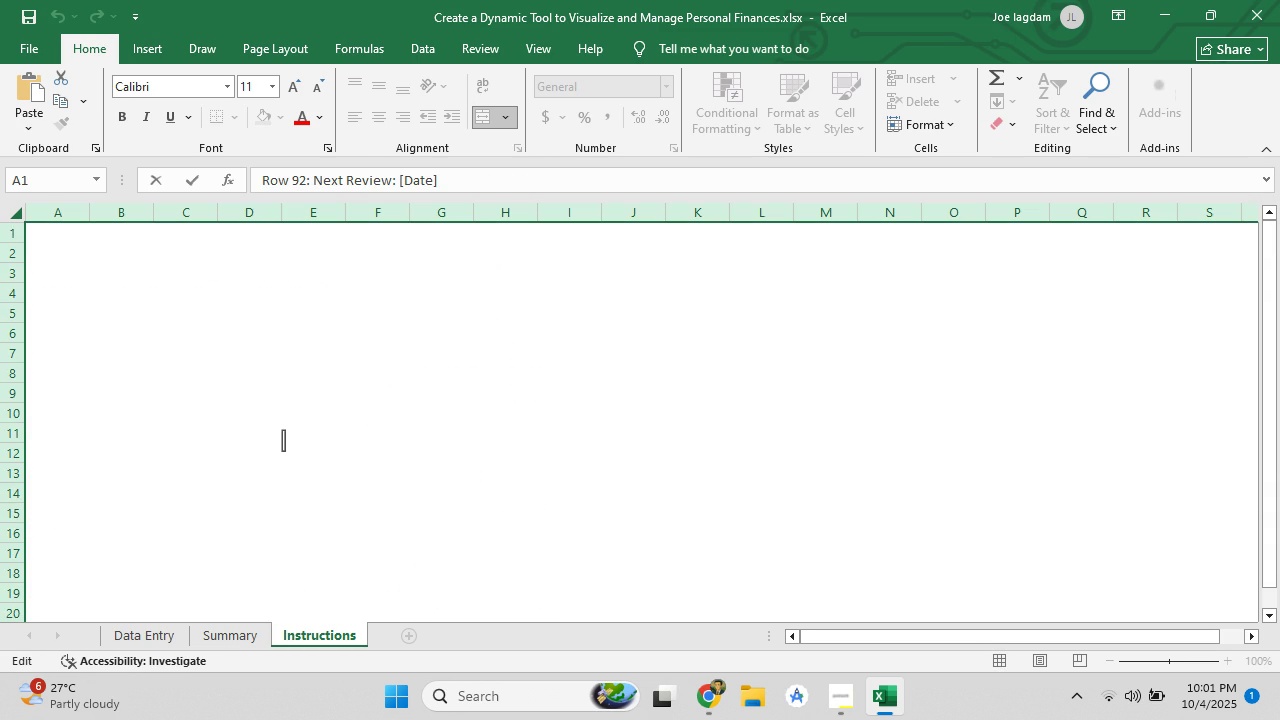 
scroll: coordinate [311, 426], scroll_direction: down, amount: 25.0
 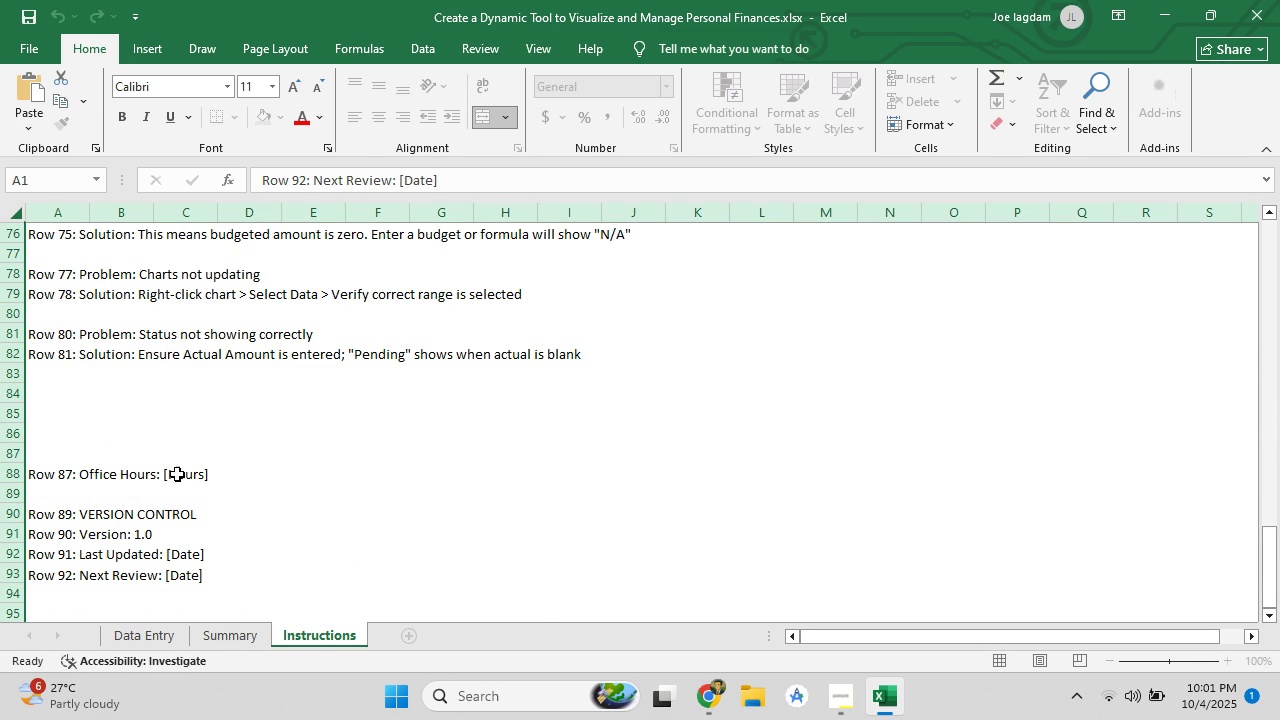 
double_click([177, 474])
 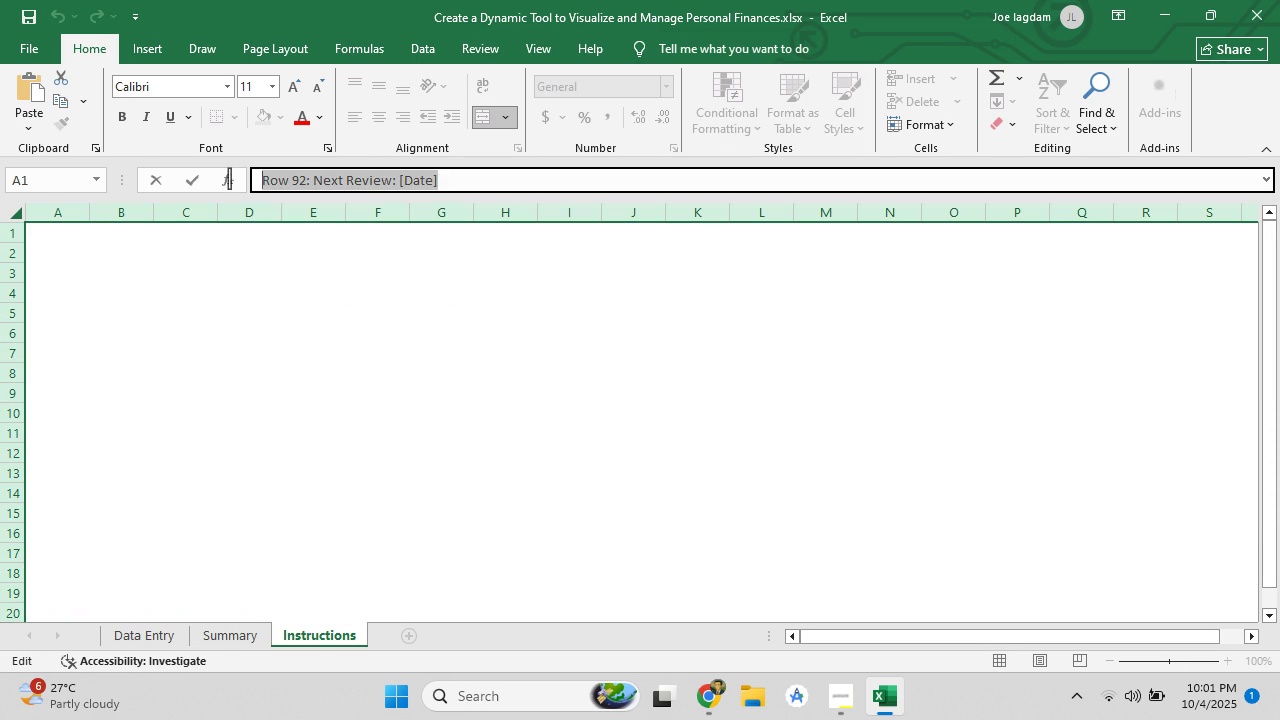 
key(Backspace)
 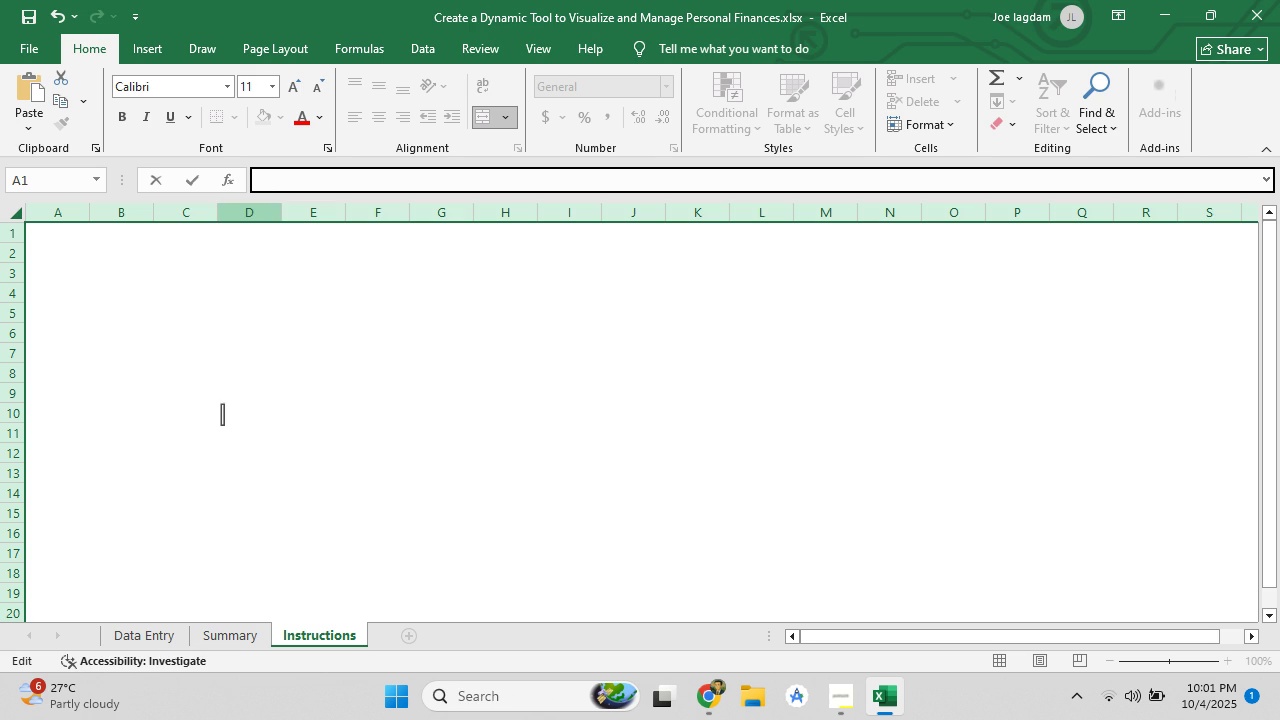 
scroll: coordinate [258, 495], scroll_direction: down, amount: 26.0
 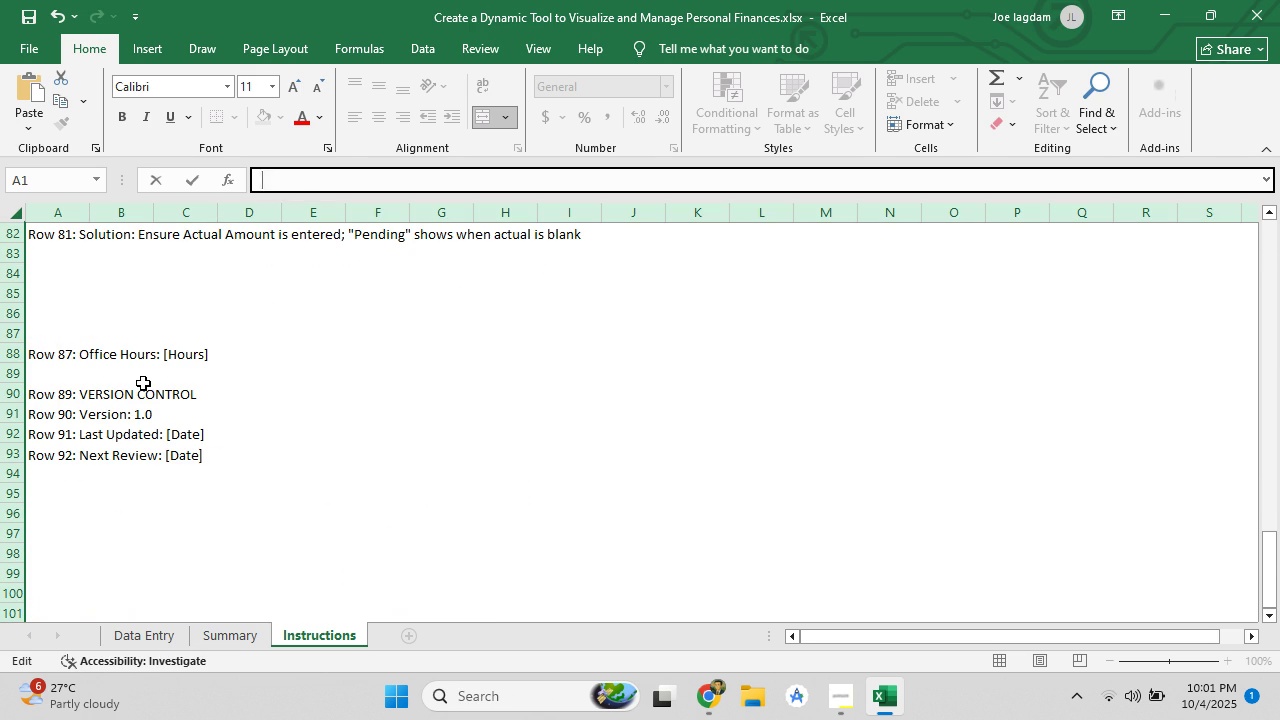 
left_click([143, 383])
 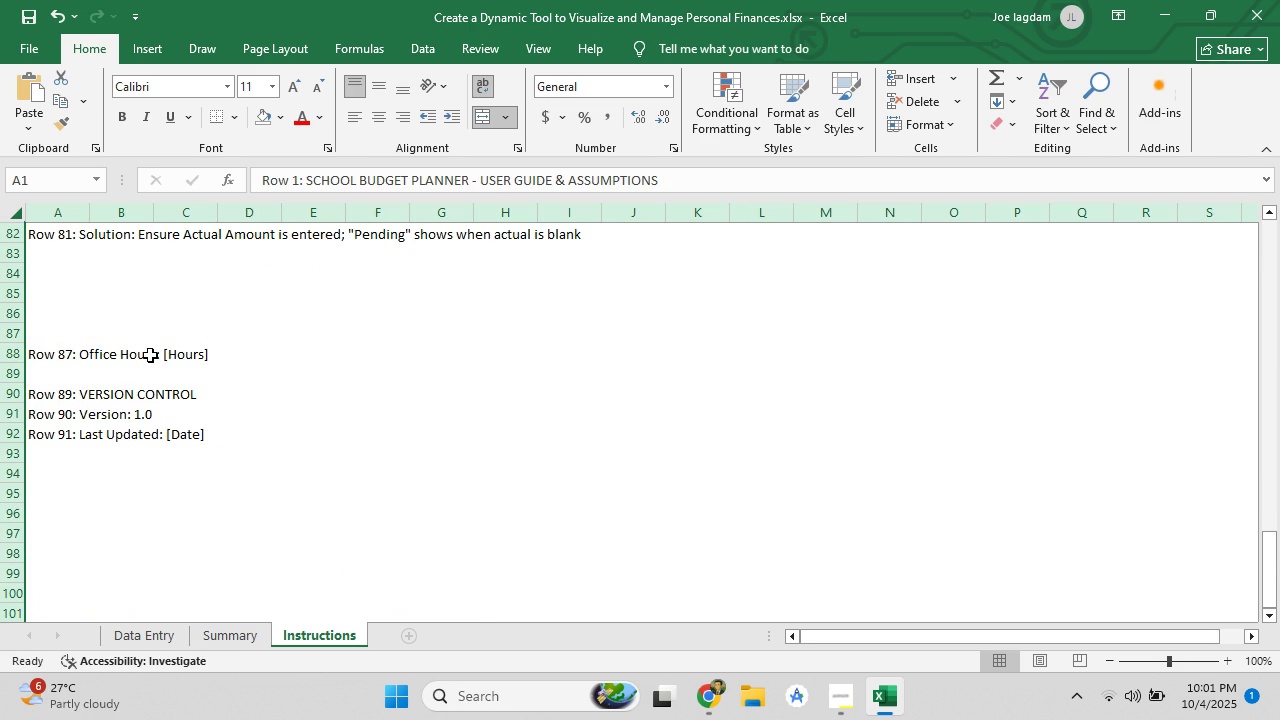 
left_click([150, 355])
 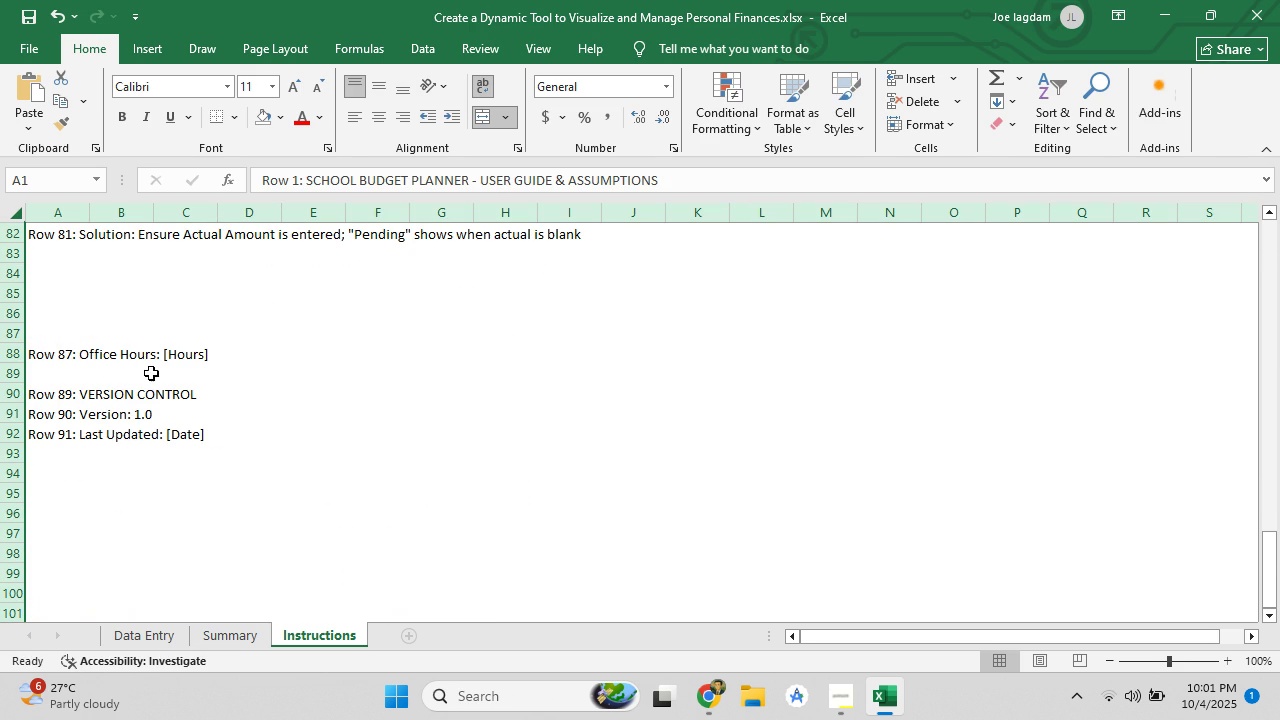 
left_click([151, 373])
 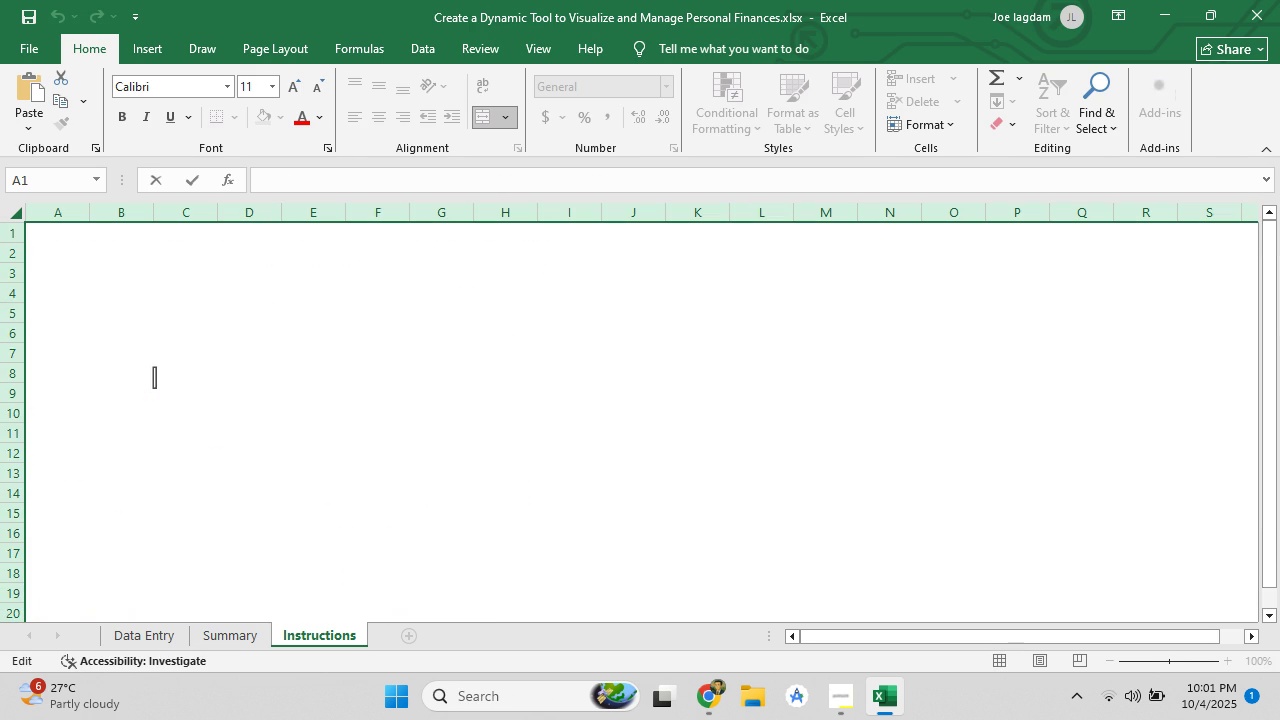 
scroll: coordinate [180, 517], scroll_direction: down, amount: 28.0
 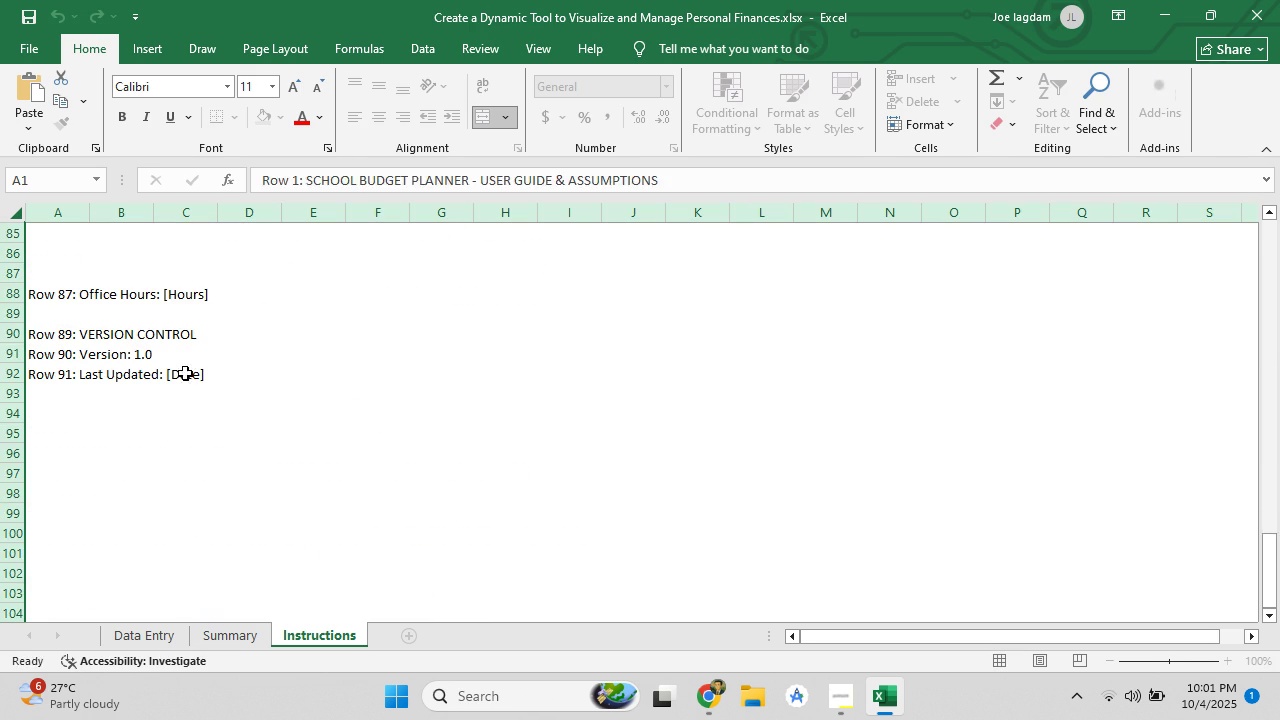 
left_click([185, 373])
 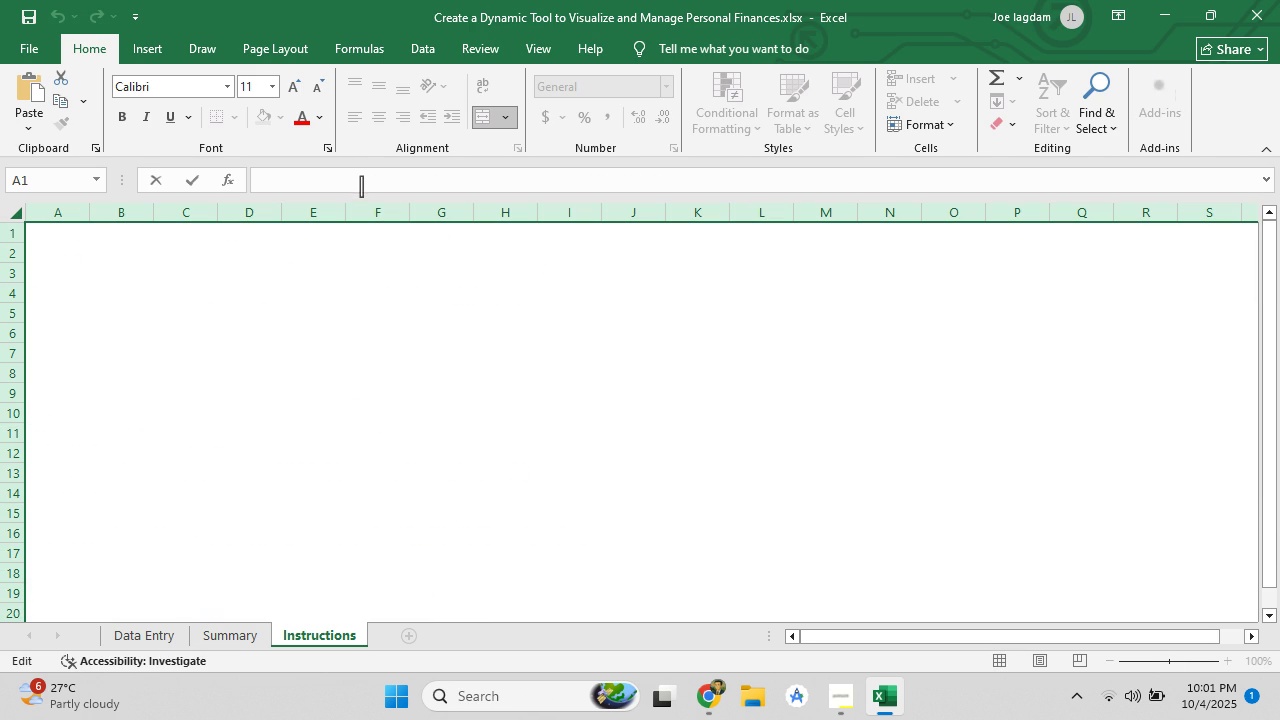 
left_click([361, 186])
 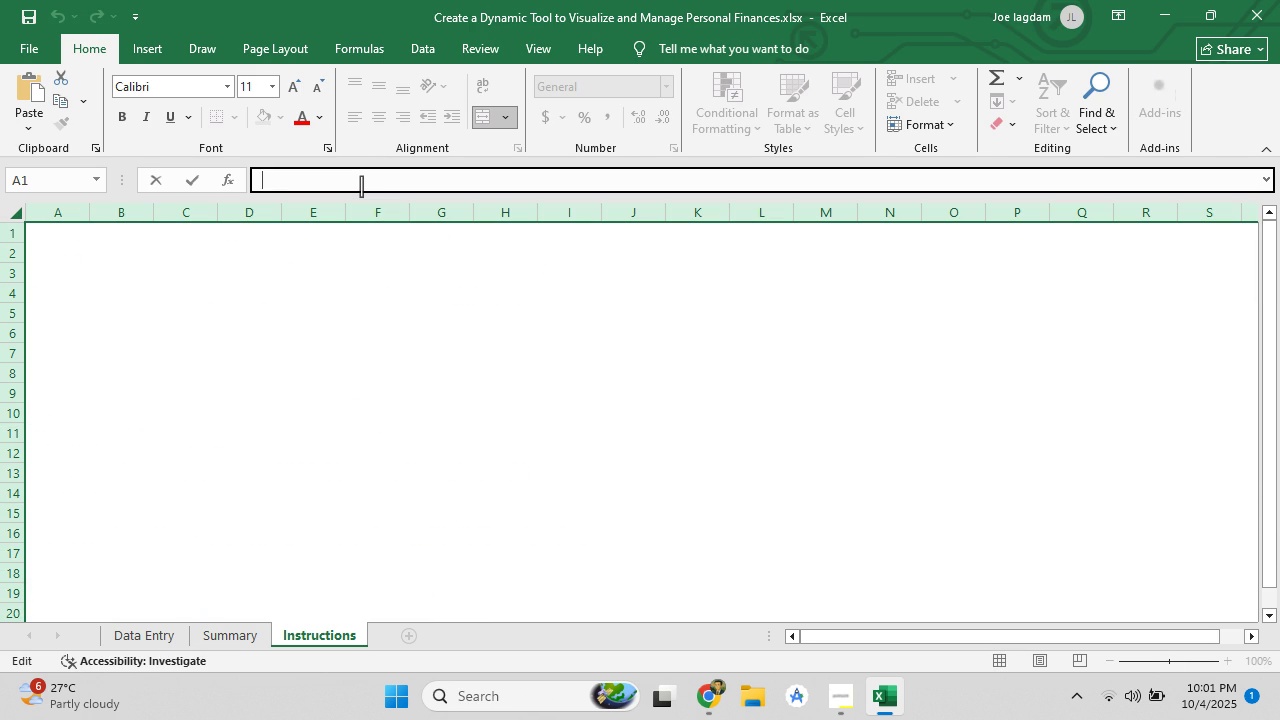 
scroll: coordinate [361, 186], scroll_direction: down, amount: 1.0
 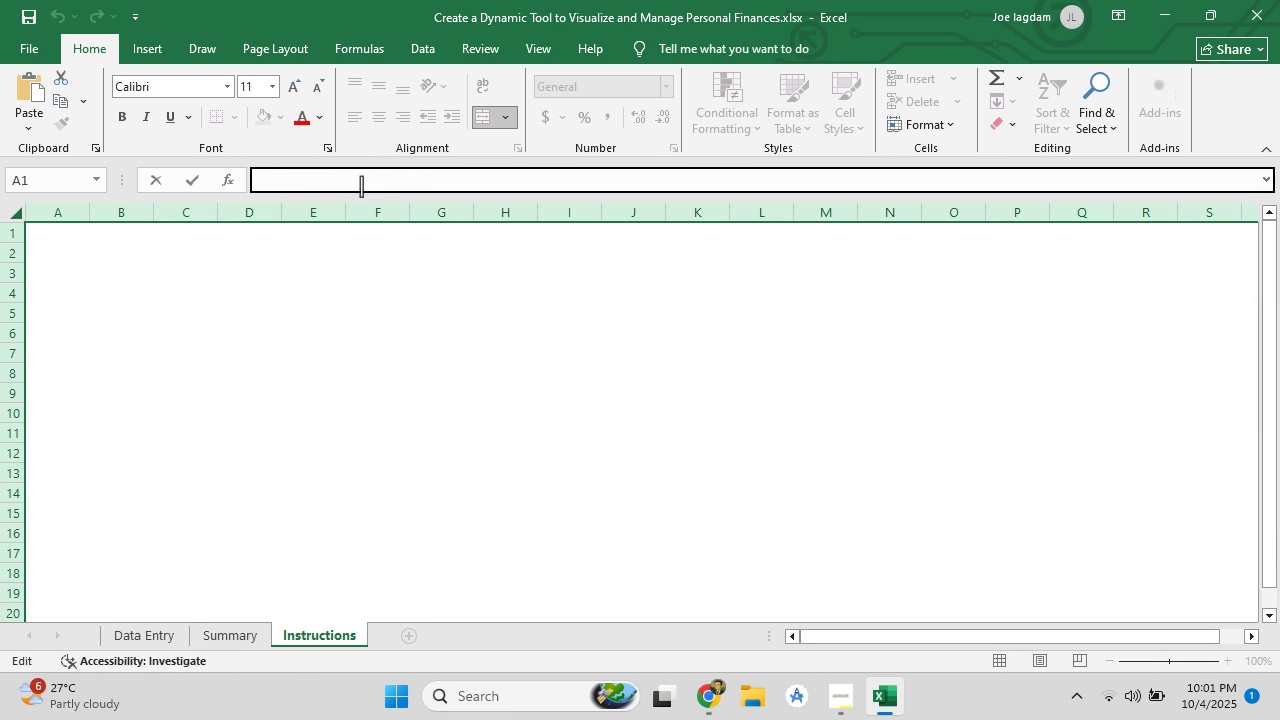 
scroll: coordinate [361, 186], scroll_direction: up, amount: 1.0
 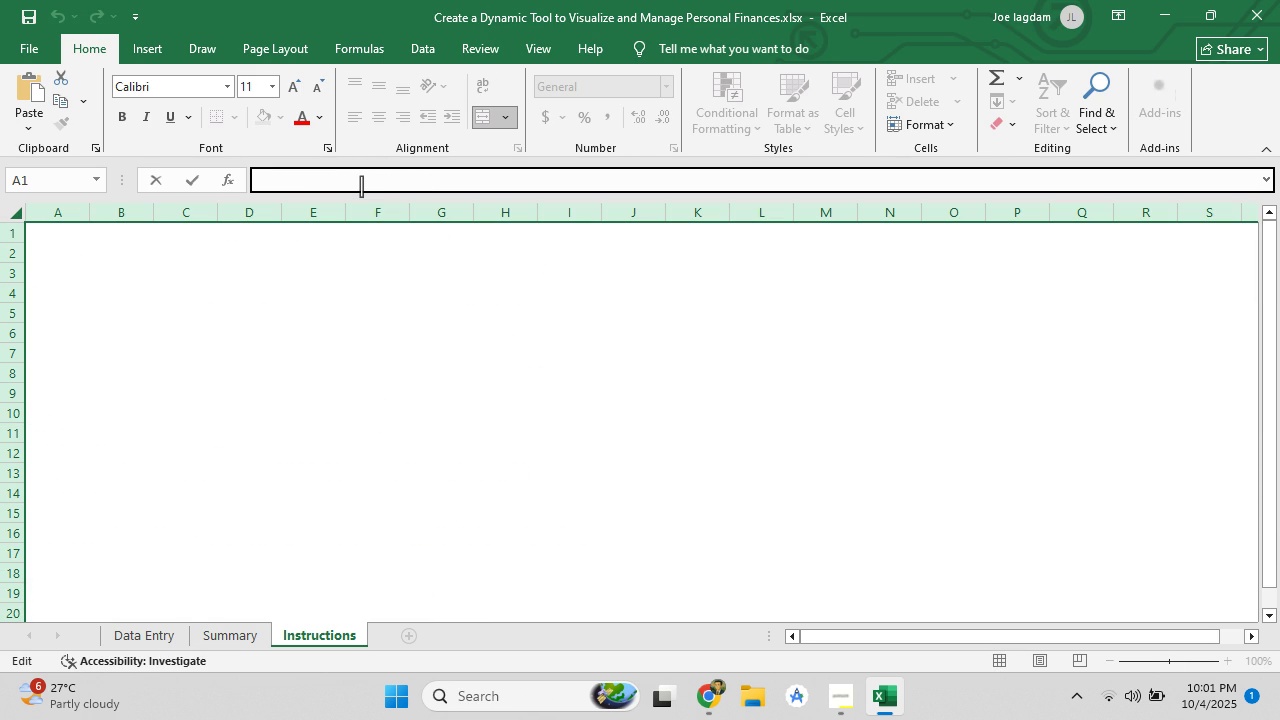 
scroll: coordinate [361, 186], scroll_direction: down, amount: 1.0
 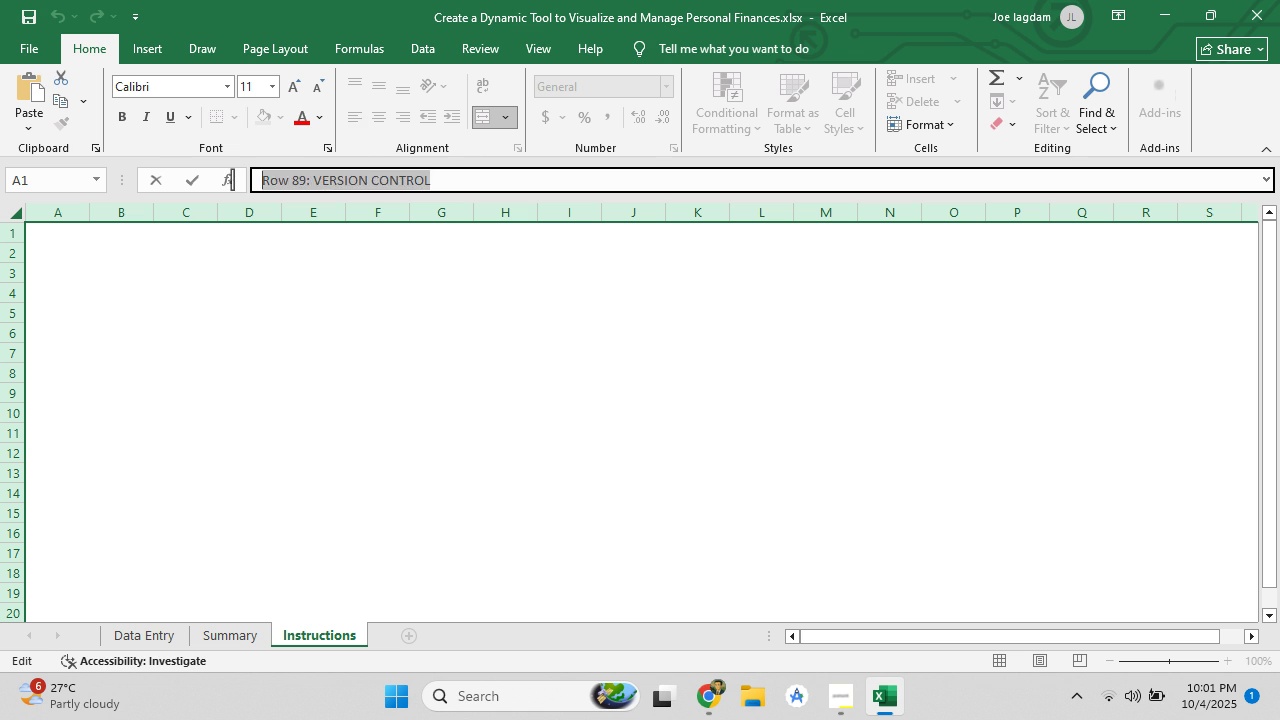 
key(Backspace)
 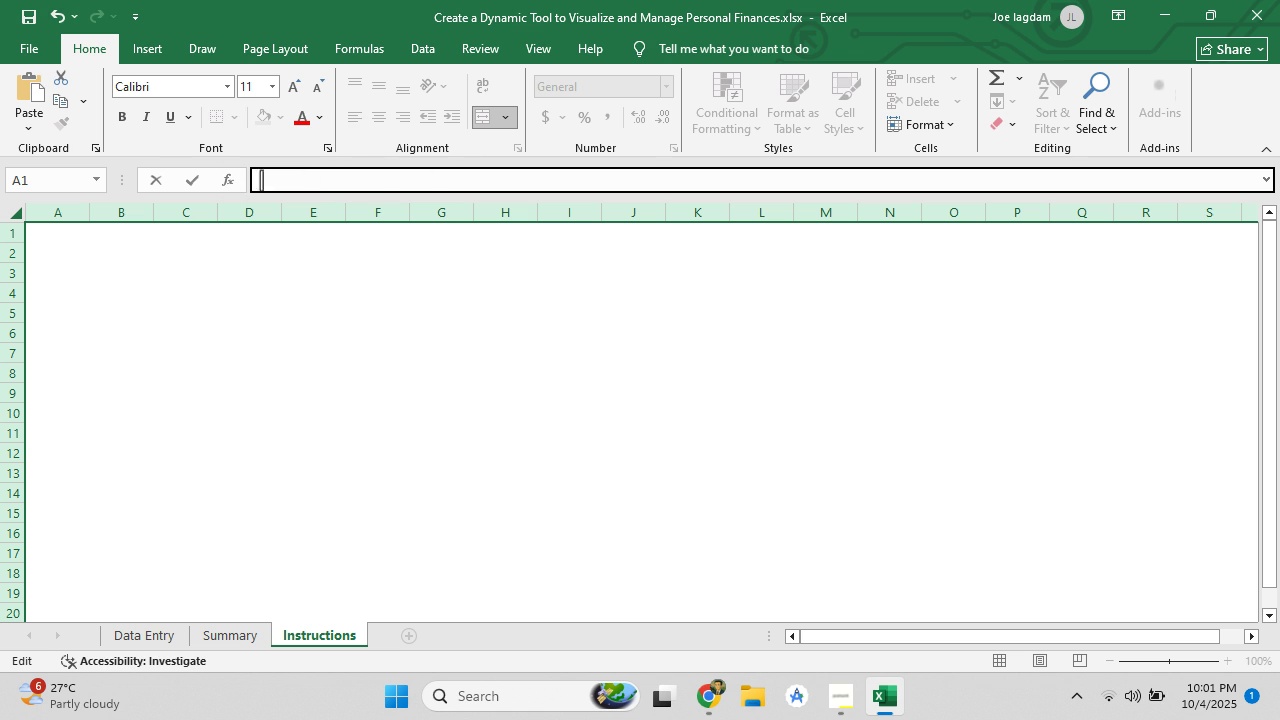 
scroll: coordinate [292, 175], scroll_direction: down, amount: 2.0
 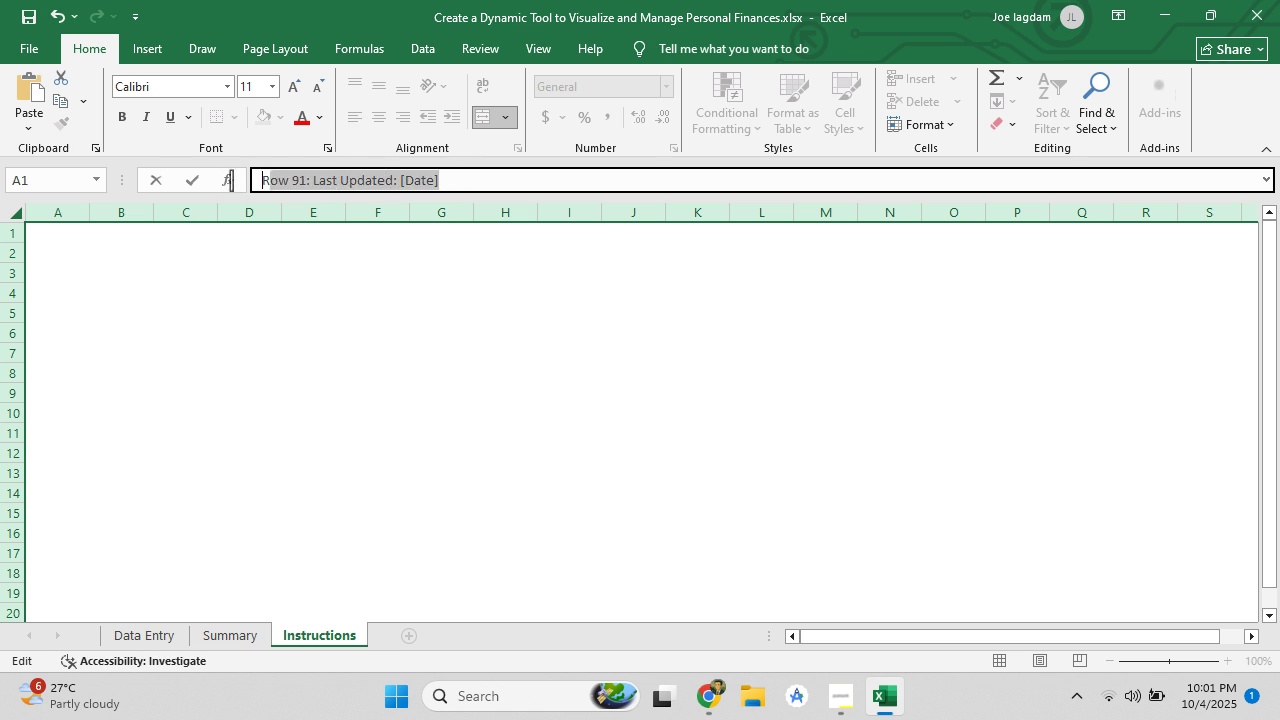 
key(Backspace)
 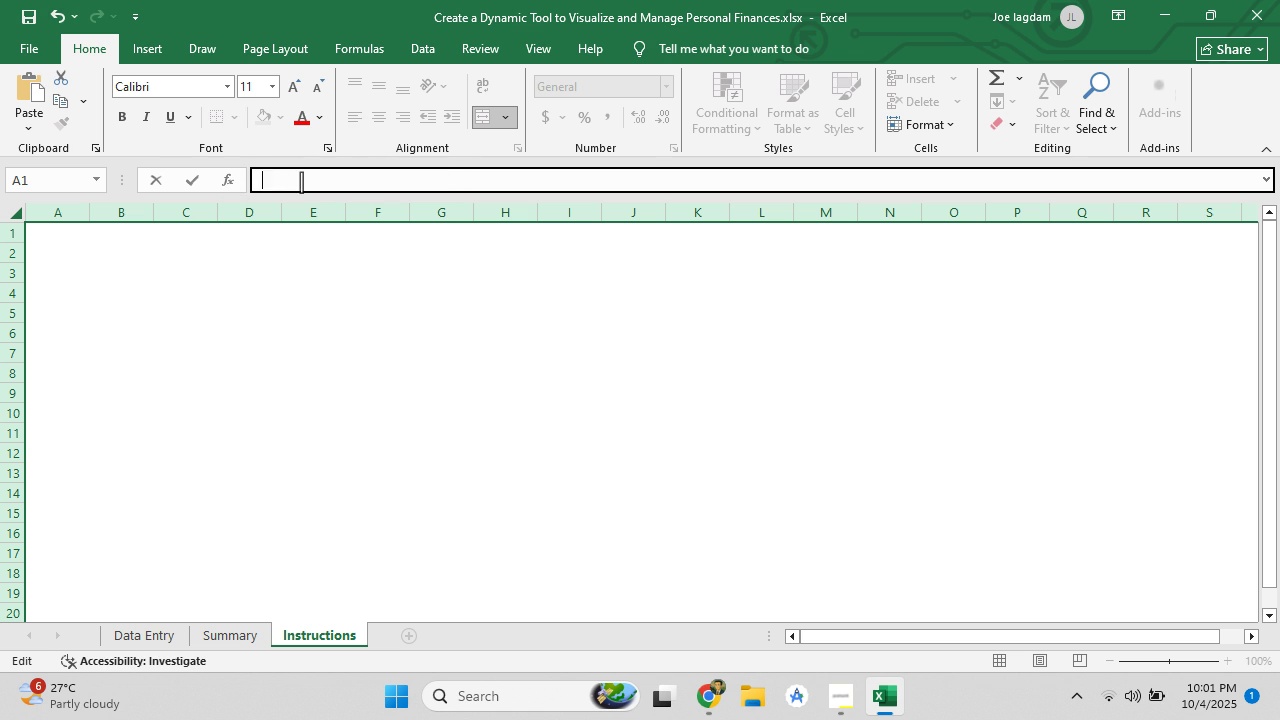 
scroll: coordinate [301, 182], scroll_direction: up, amount: 1.0
 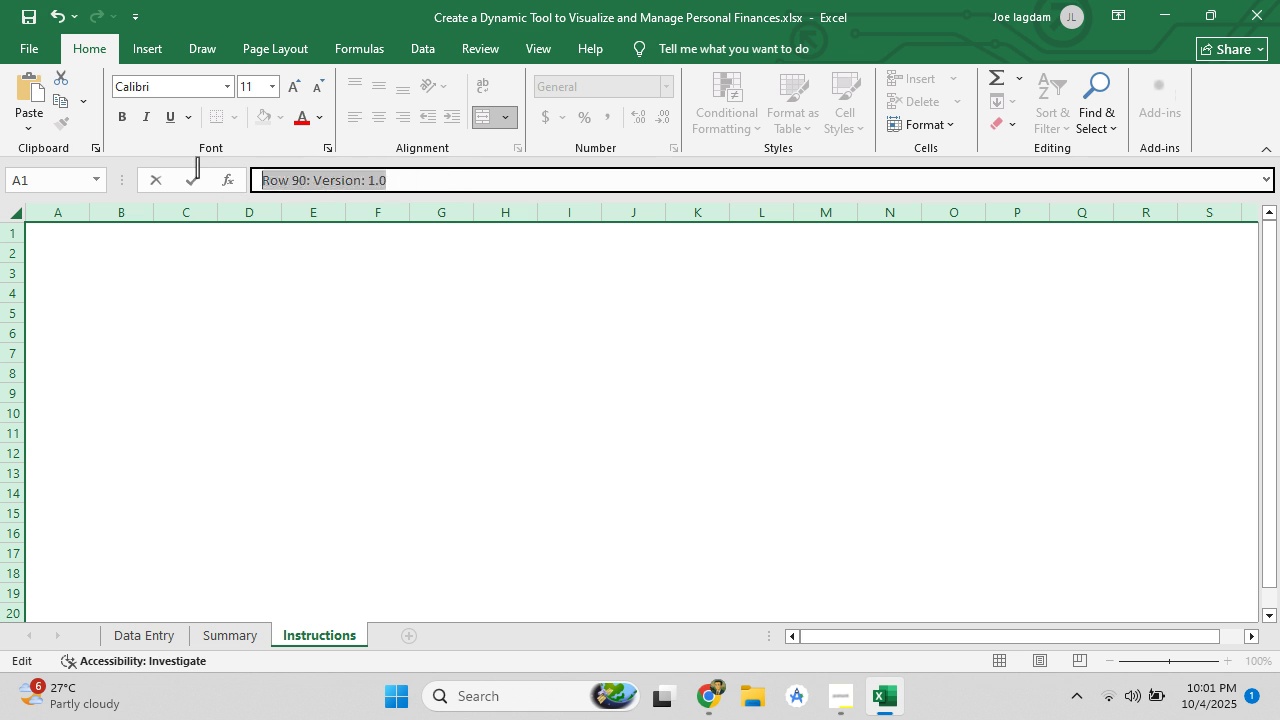 
key(Backspace)
 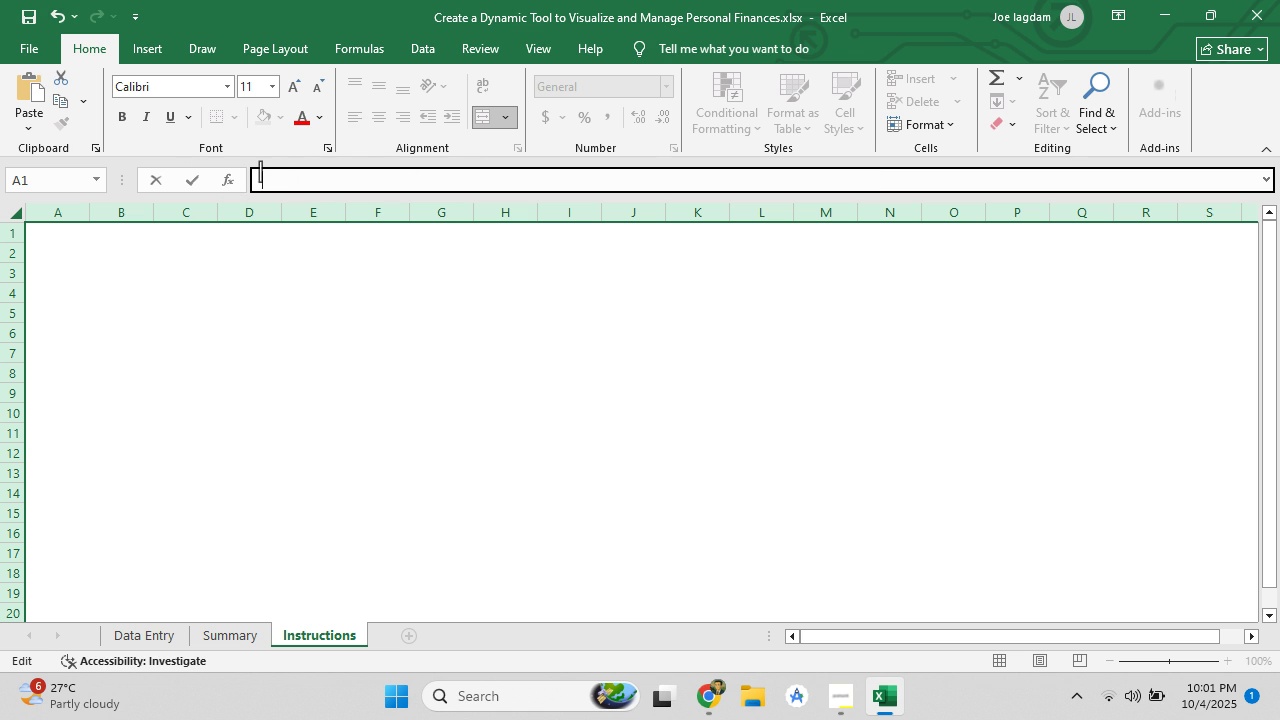 
key(Control+Z)
 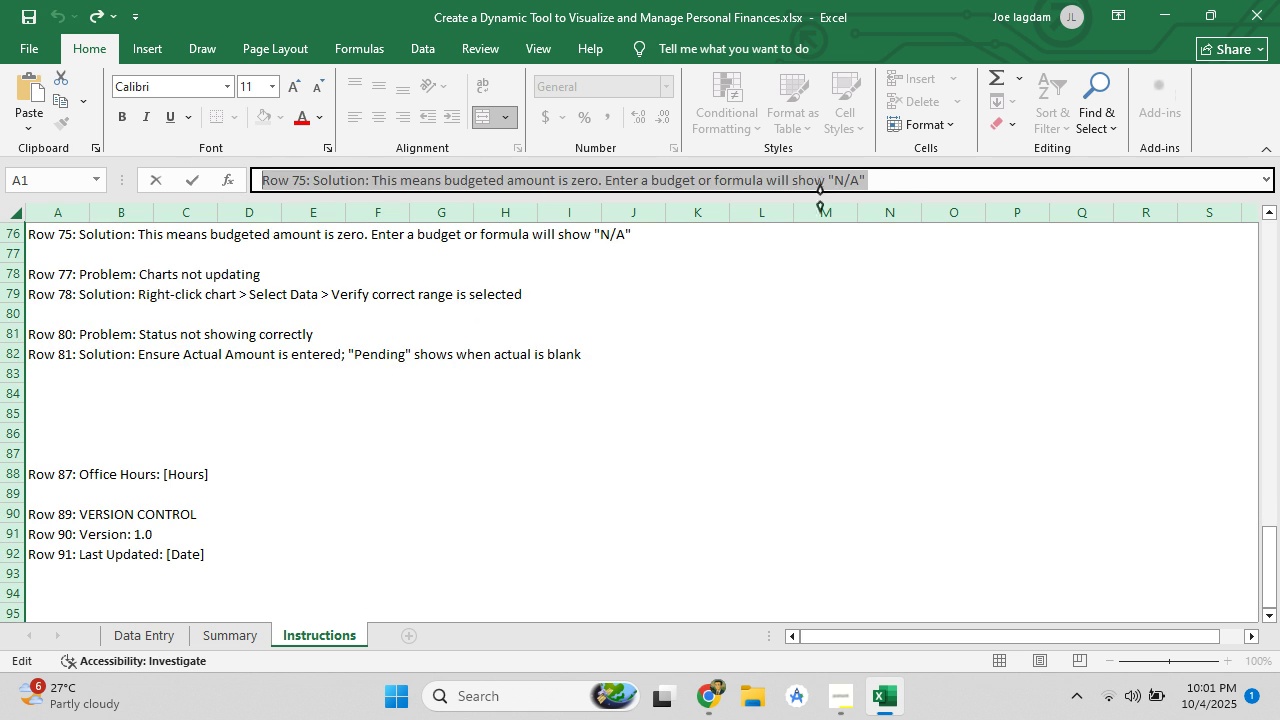 
left_click([899, 187])
 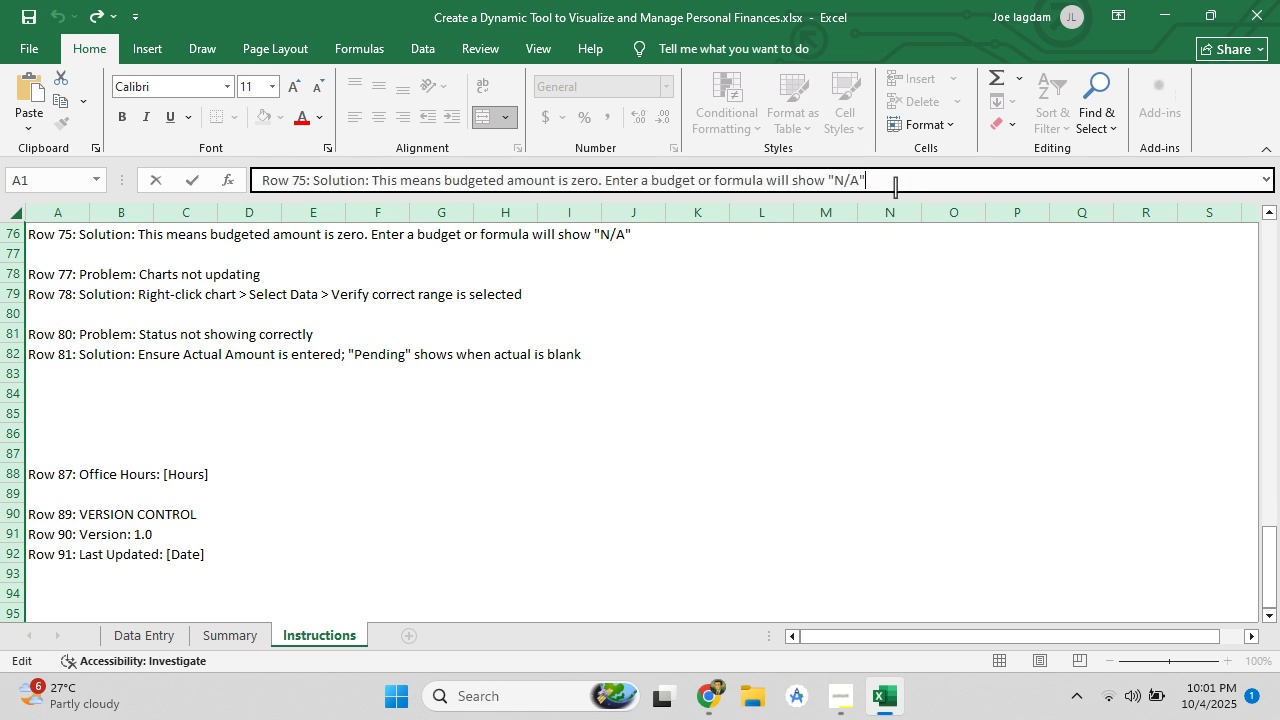 
scroll: coordinate [892, 189], scroll_direction: down, amount: 1.0